 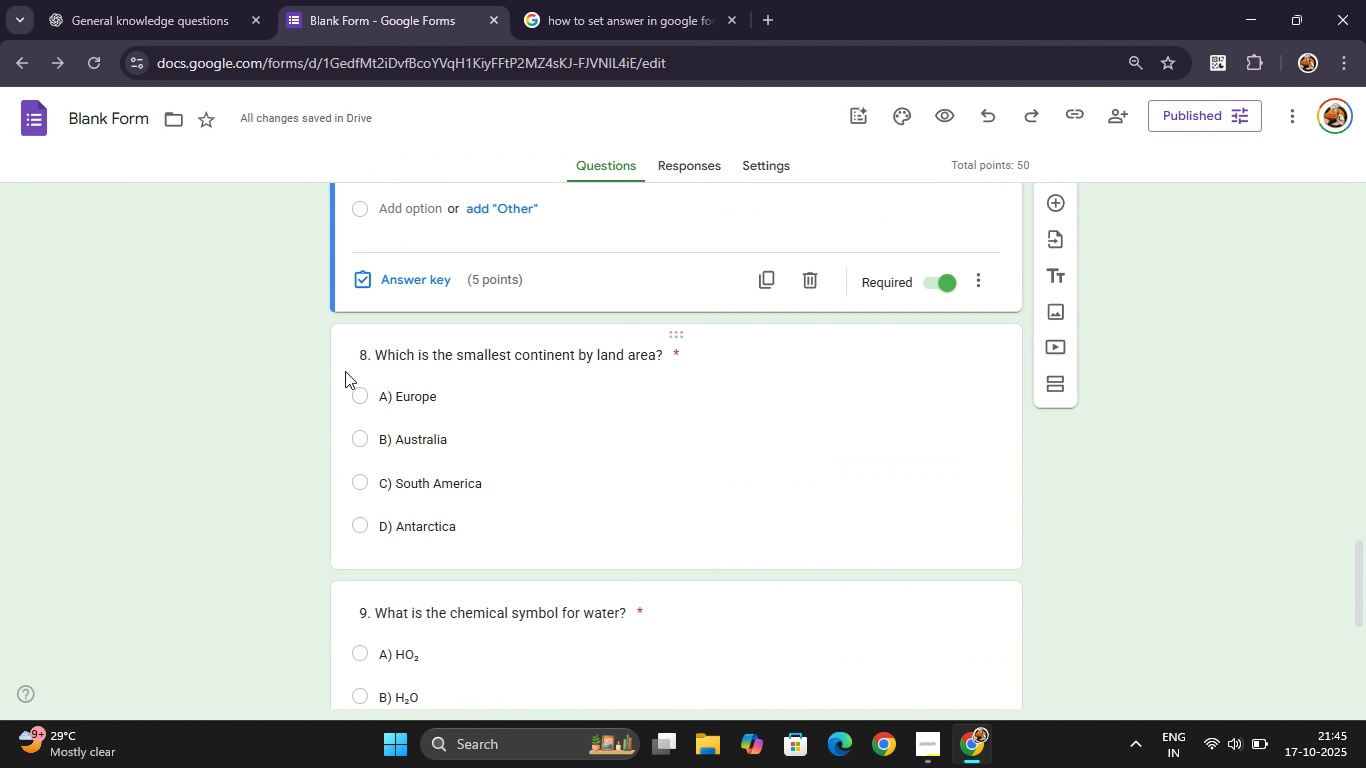 
scroll: coordinate [388, 486], scroll_direction: down, amount: 5.0
 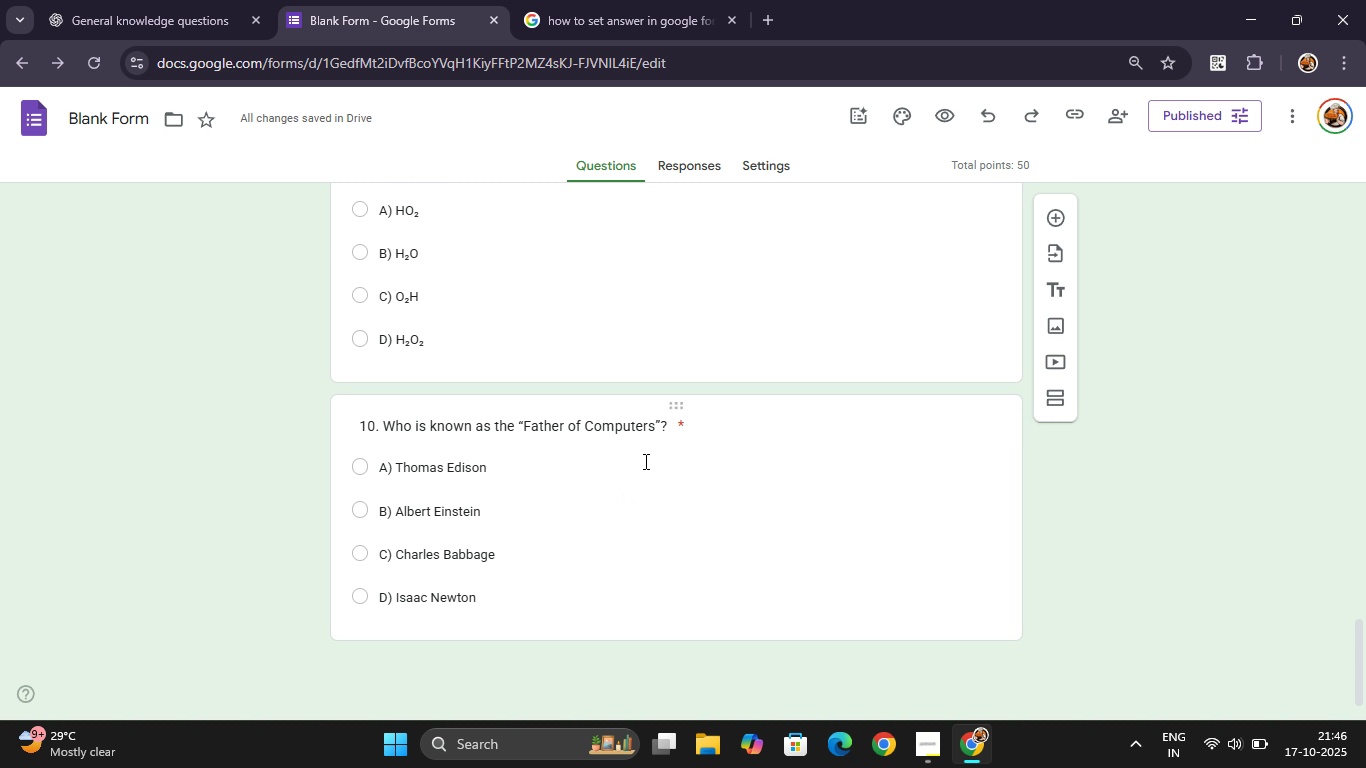 
wait(8.75)
 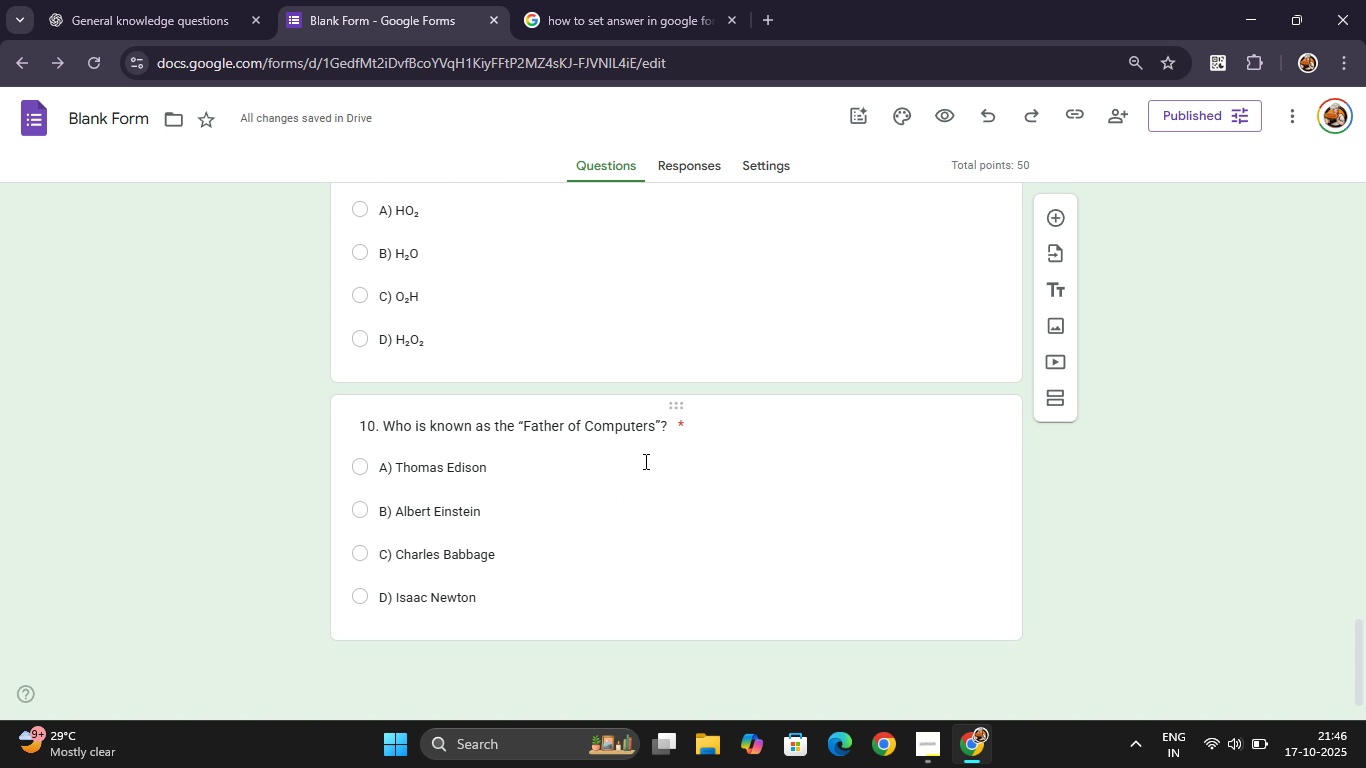 
left_click([533, 432])
 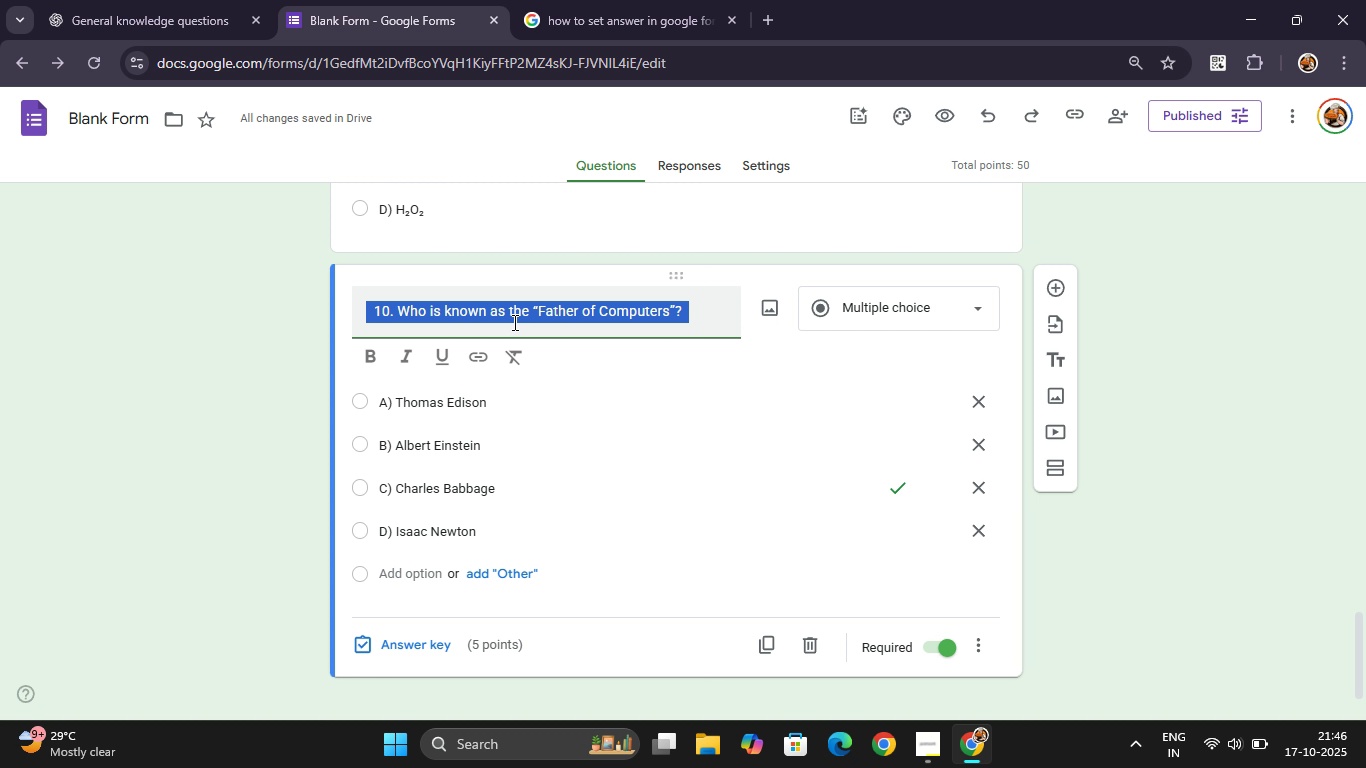 
left_click([526, 314])
 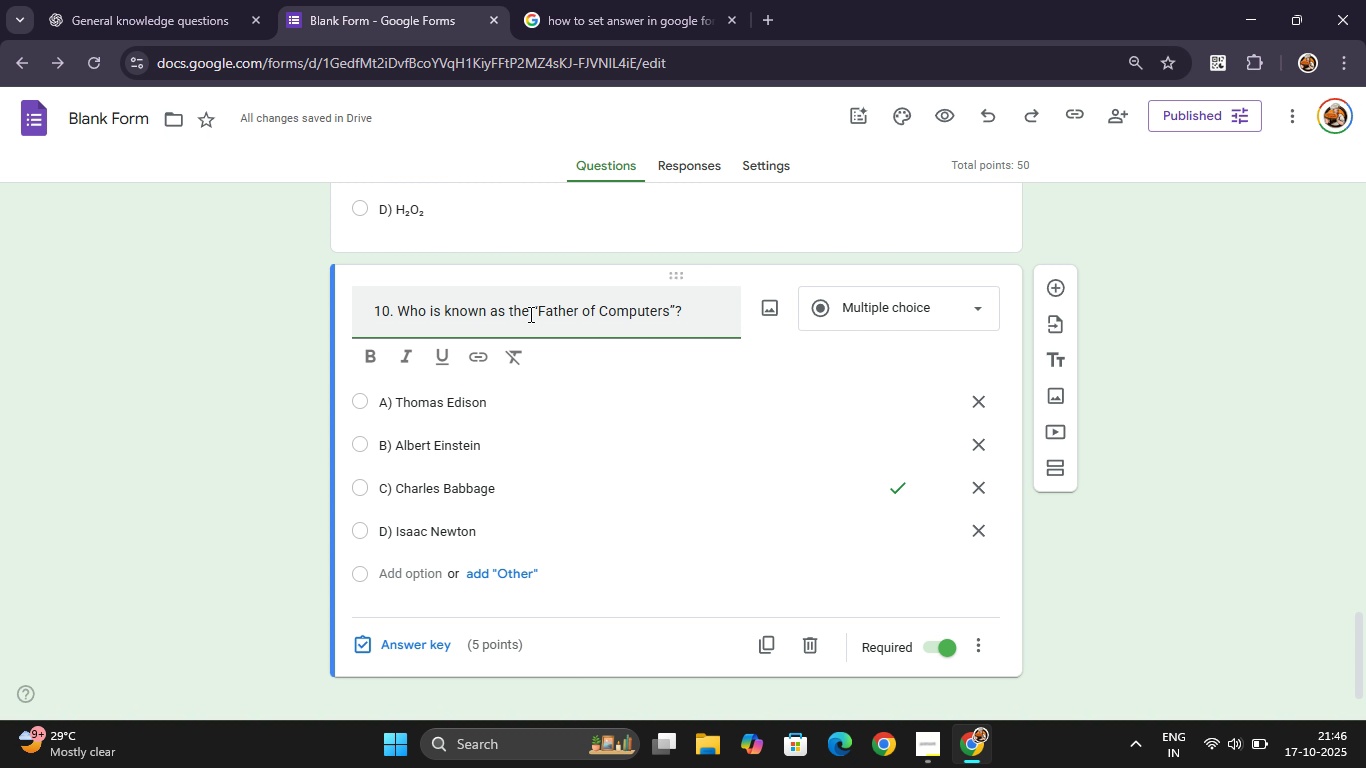 
wait(7.63)
 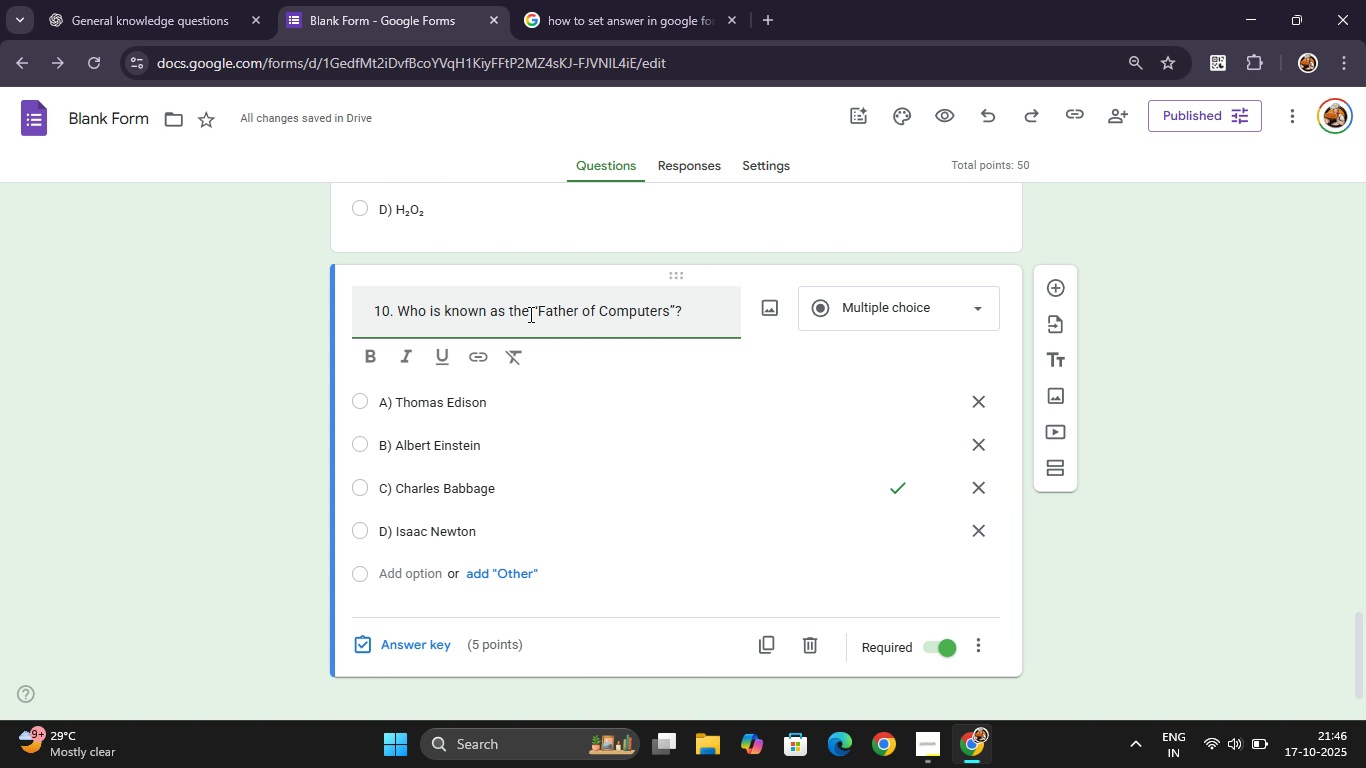 
left_click_drag(start_coordinate=[425, 316], to_coordinate=[384, 317])
 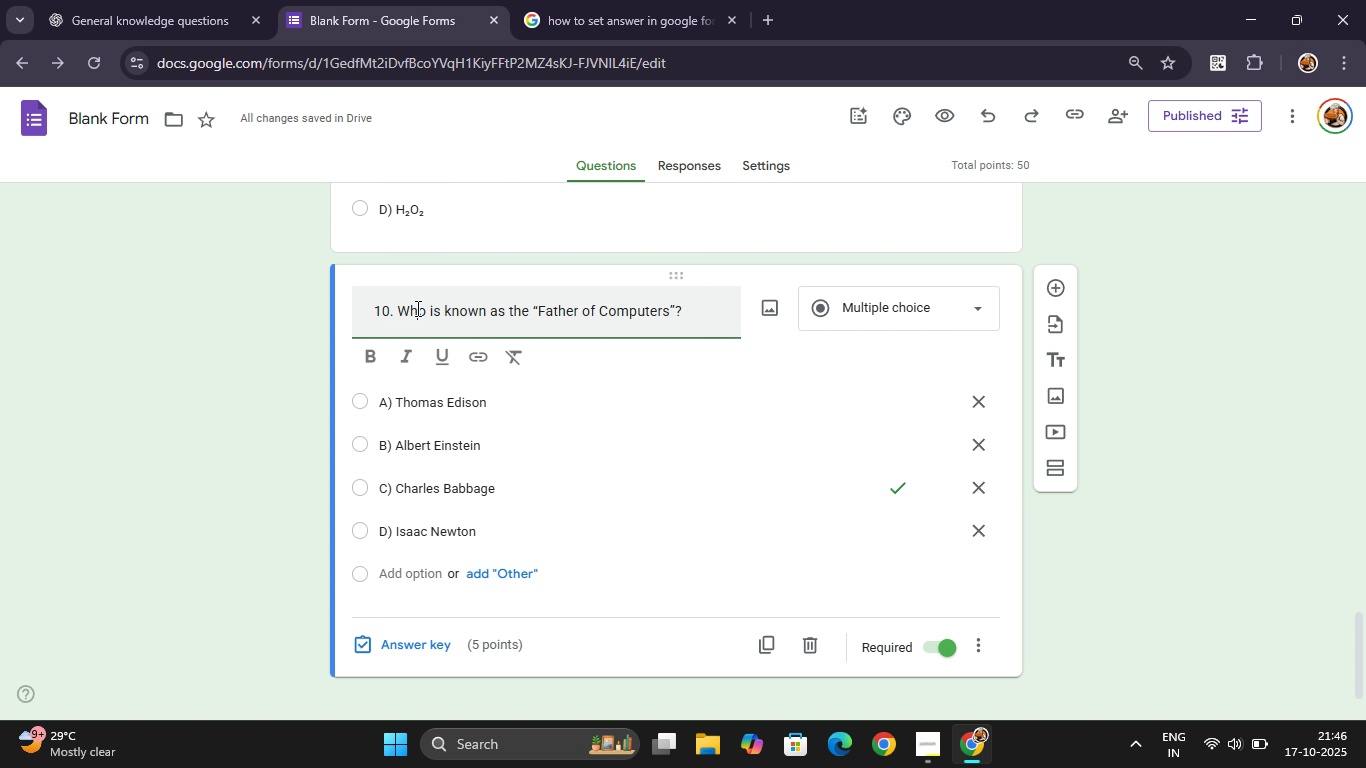 
left_click([416, 308])
 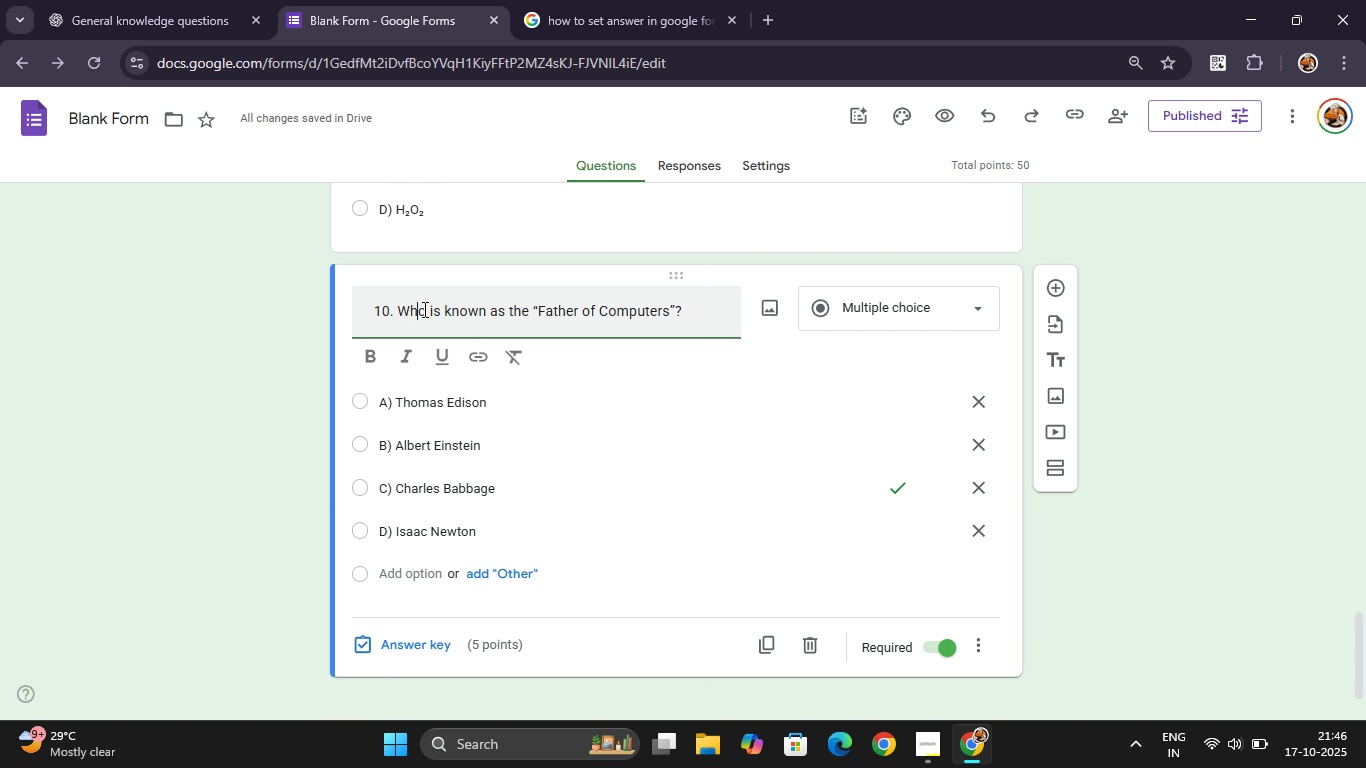 
left_click_drag(start_coordinate=[423, 309], to_coordinate=[400, 313])
 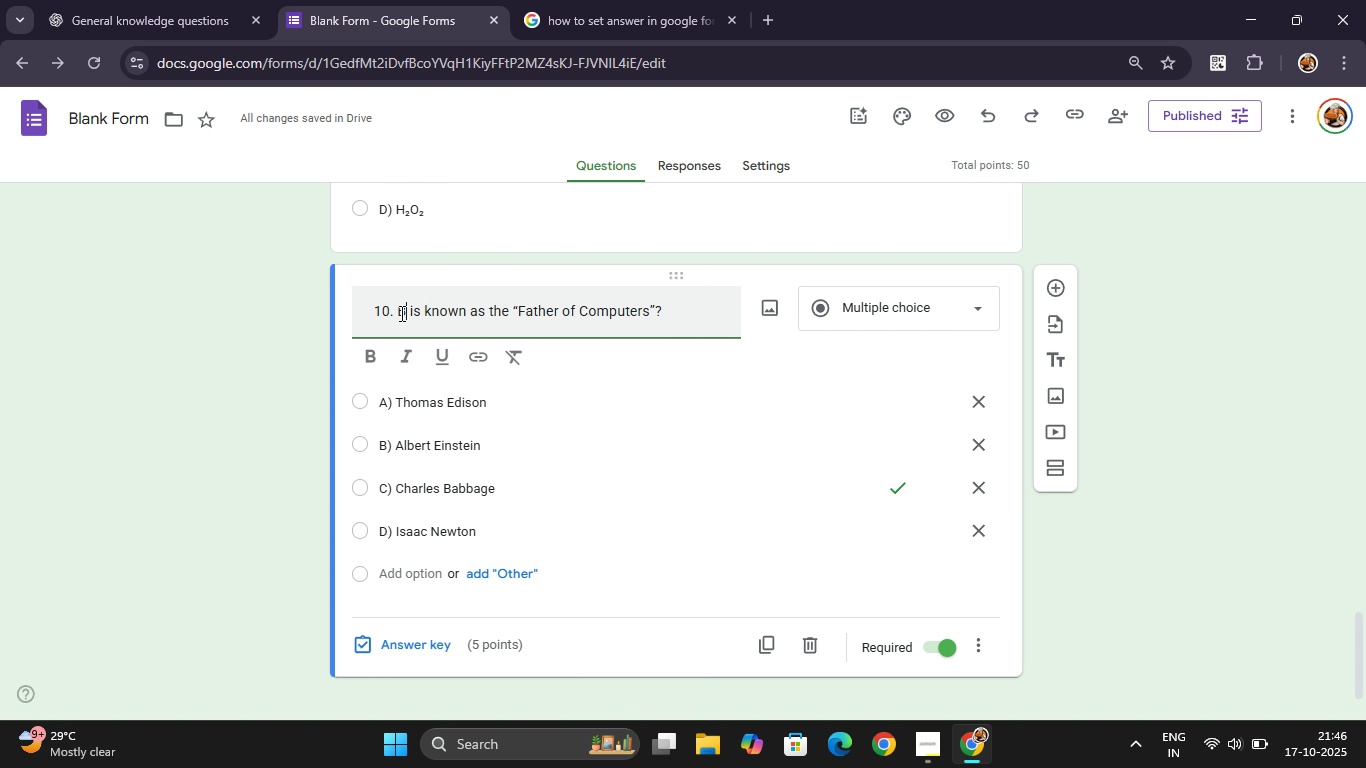 
type(Bruce Banner)
 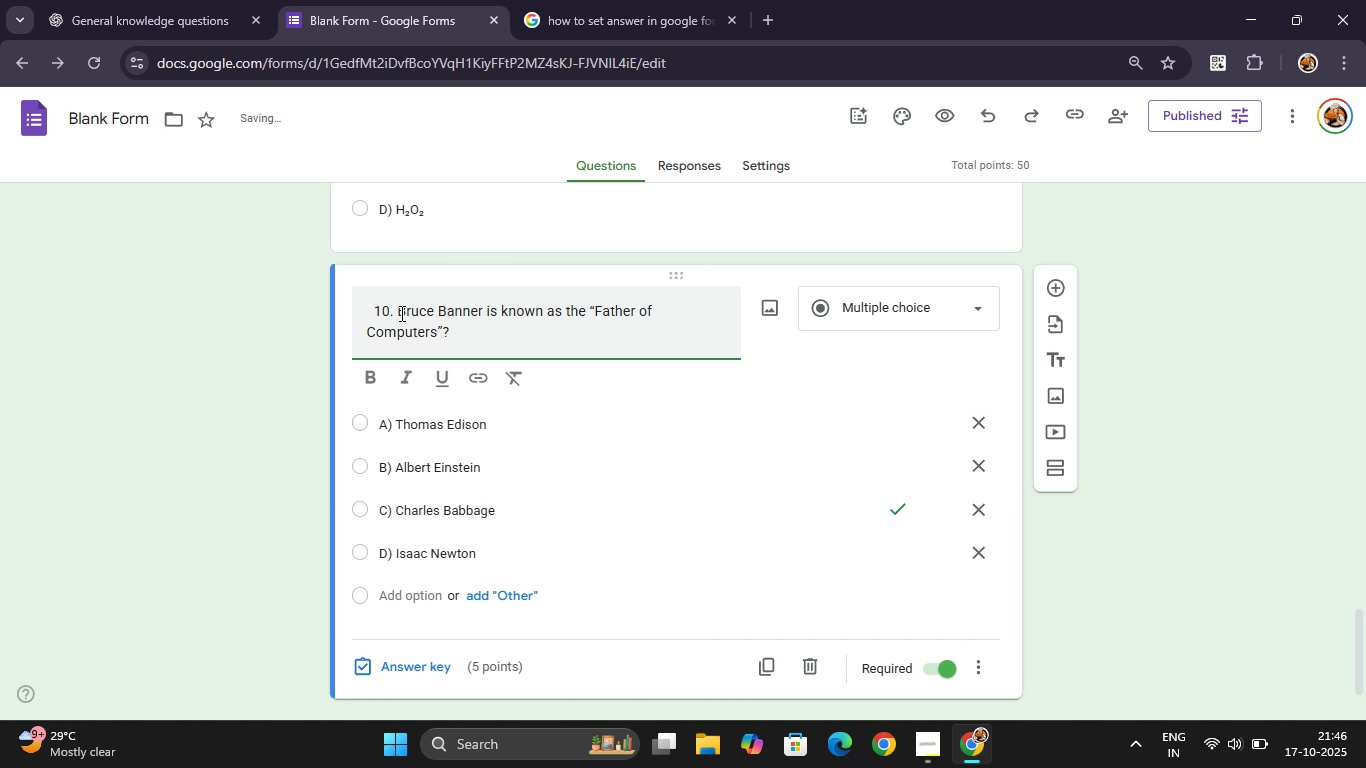 
left_click([916, 312])
 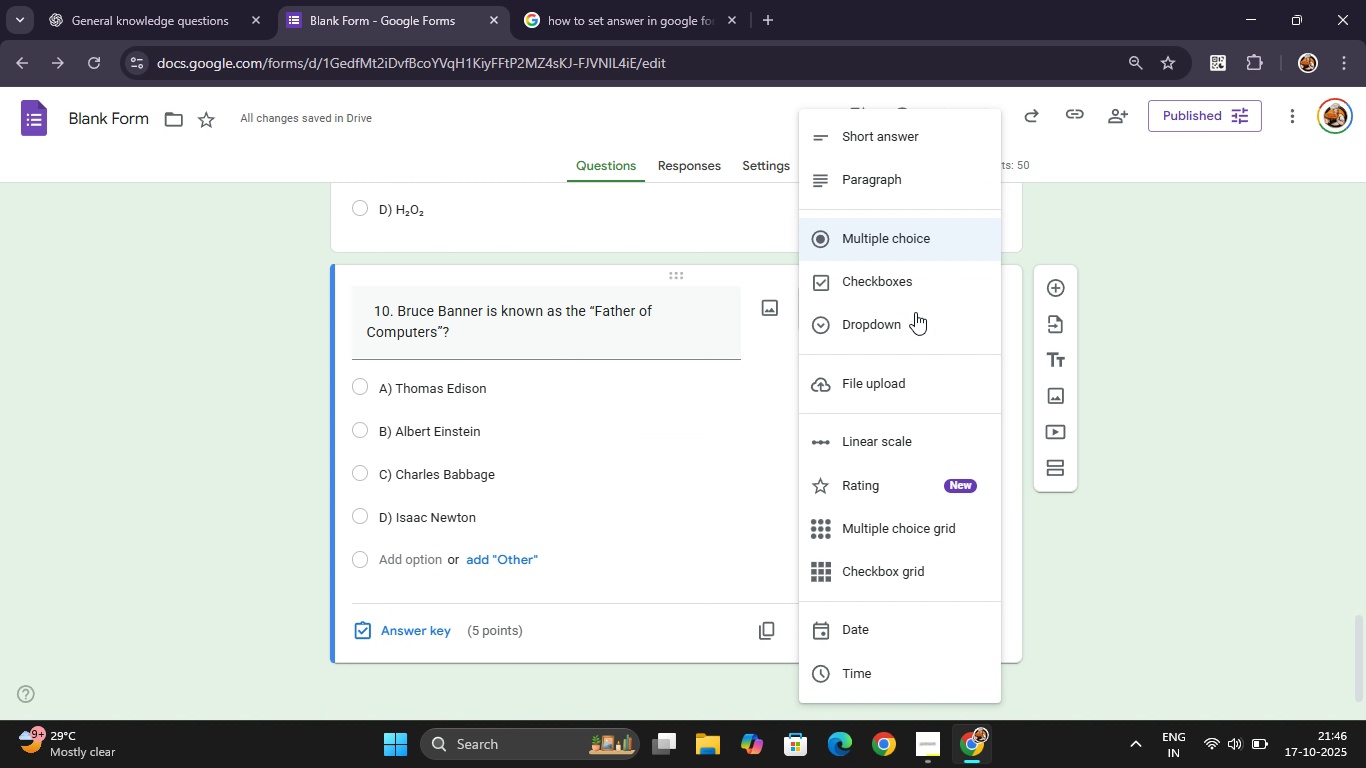 
mouse_move([858, 301])
 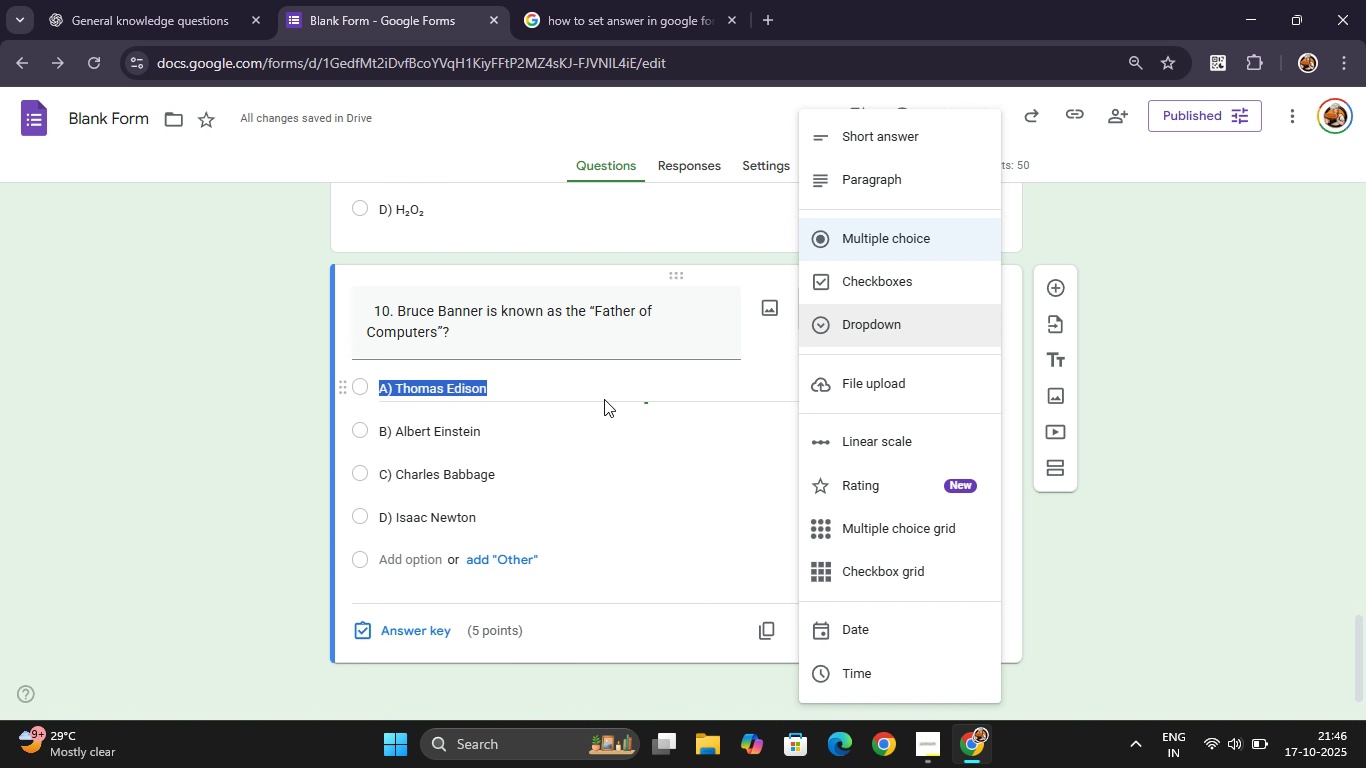 
left_click([604, 399])
 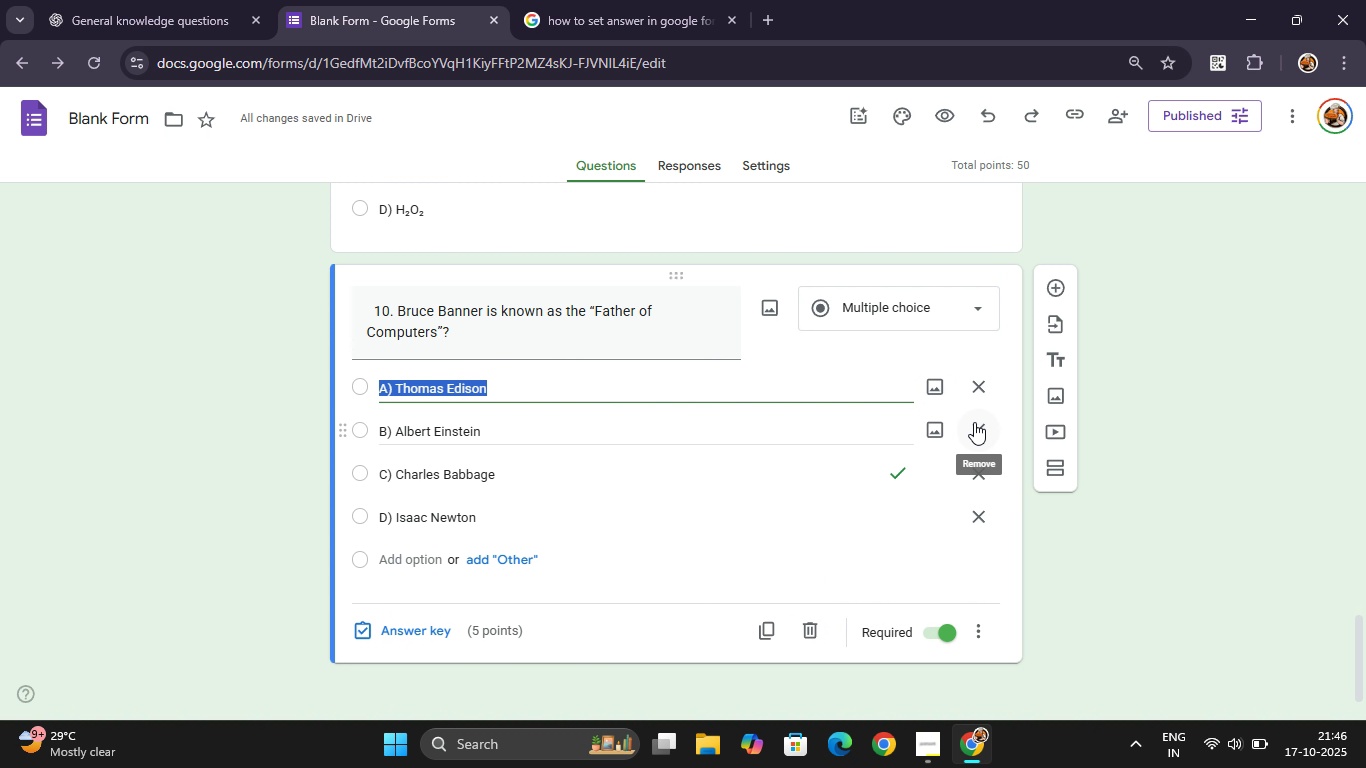 
left_click([974, 421])
 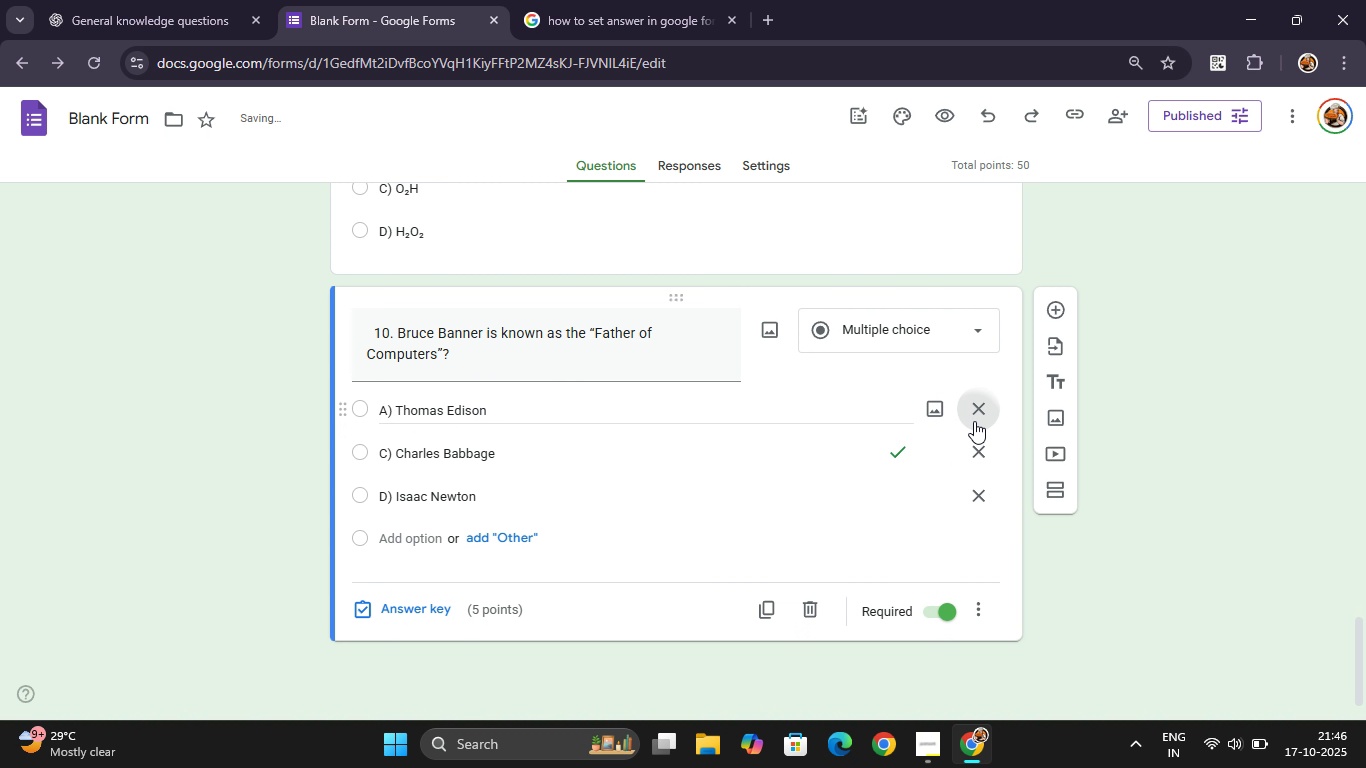 
left_click([974, 421])
 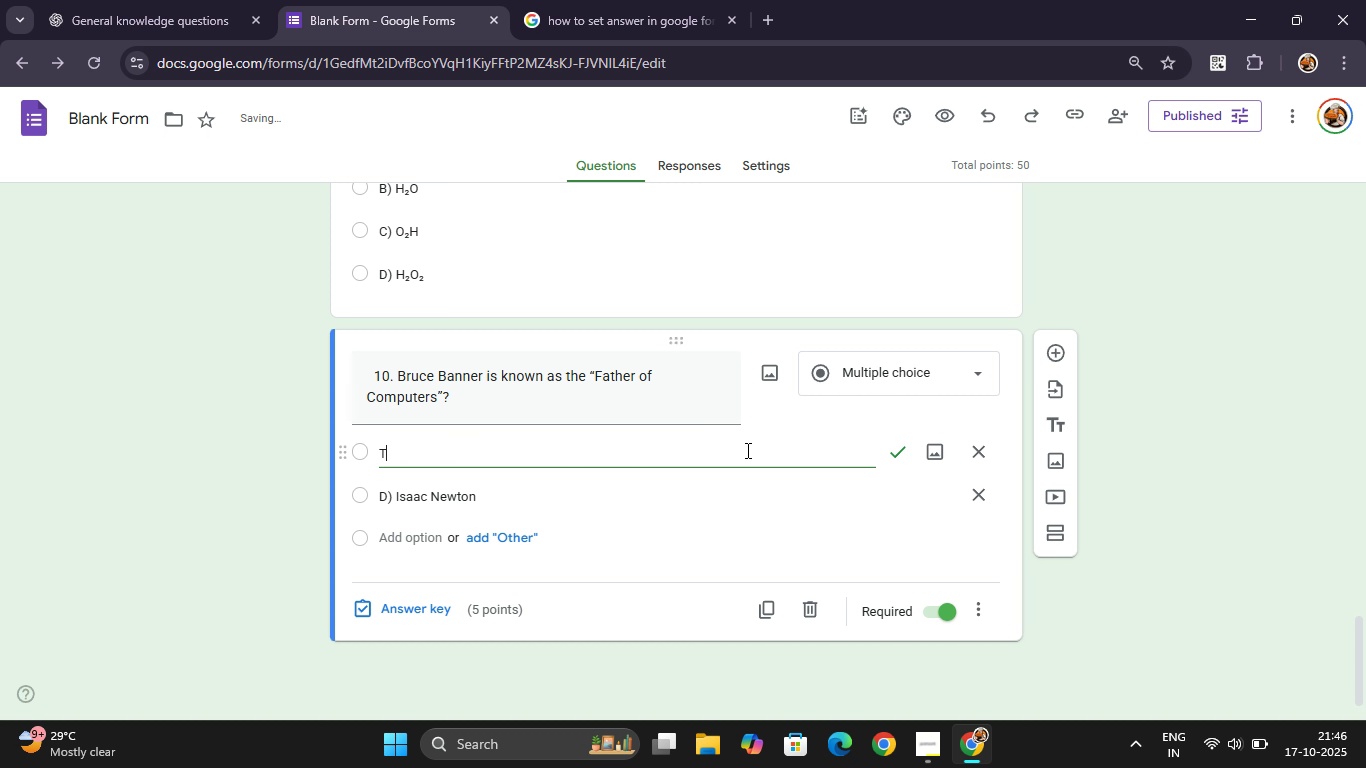 
type(True)
 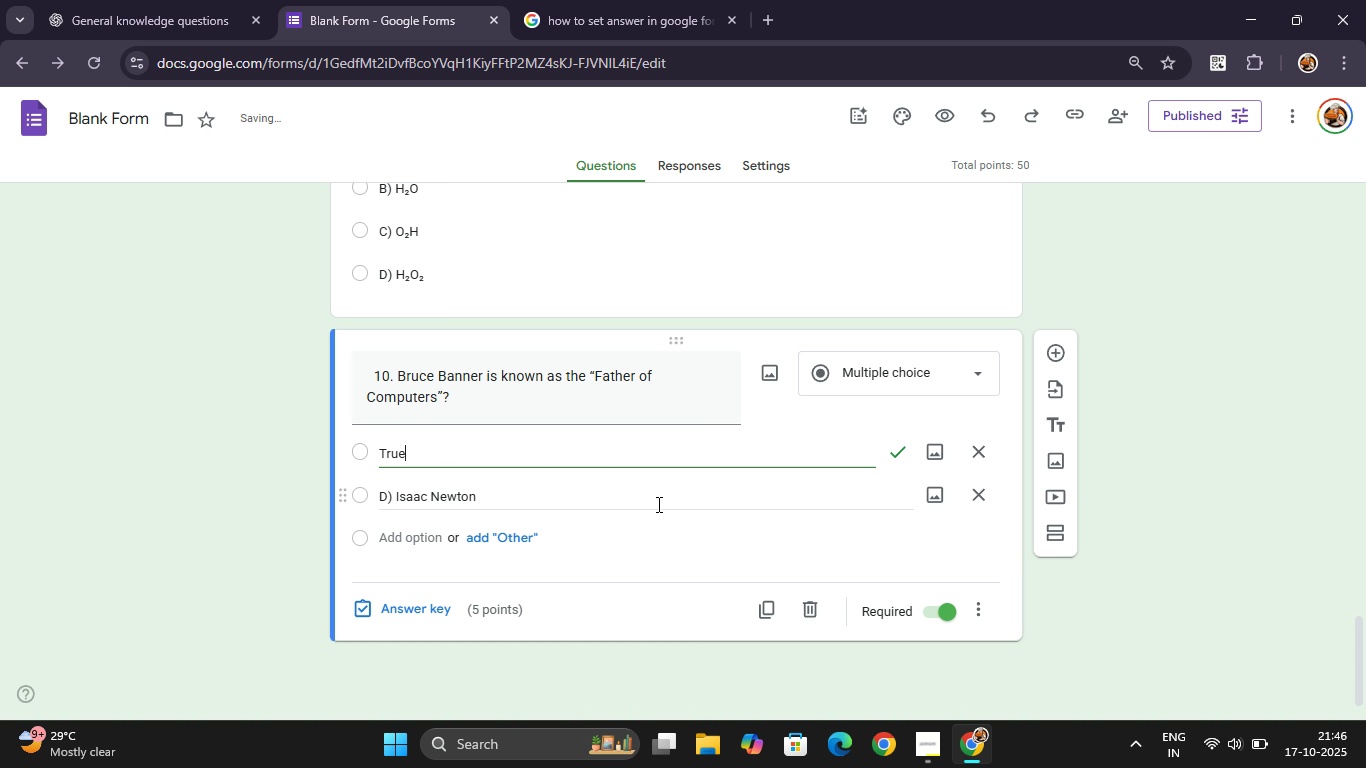 
left_click([657, 504])
 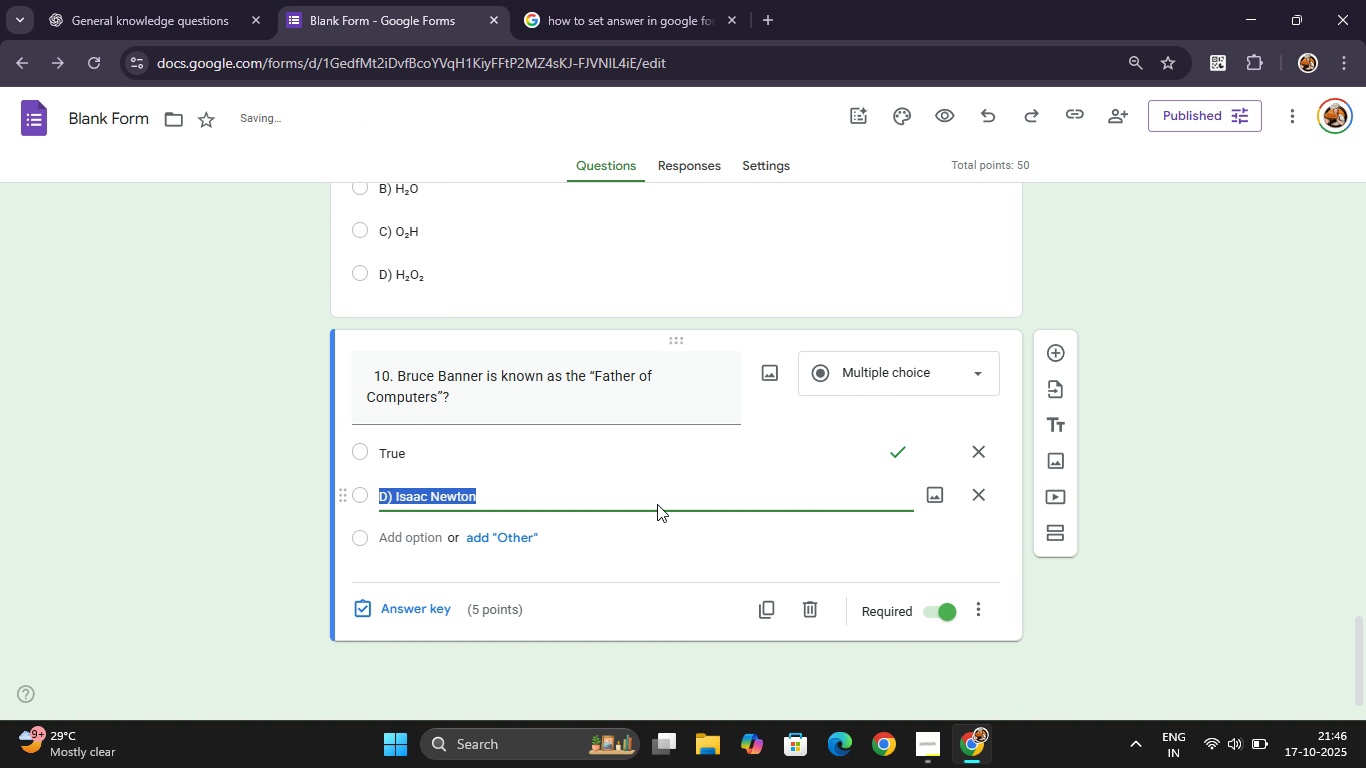 
type(False)
 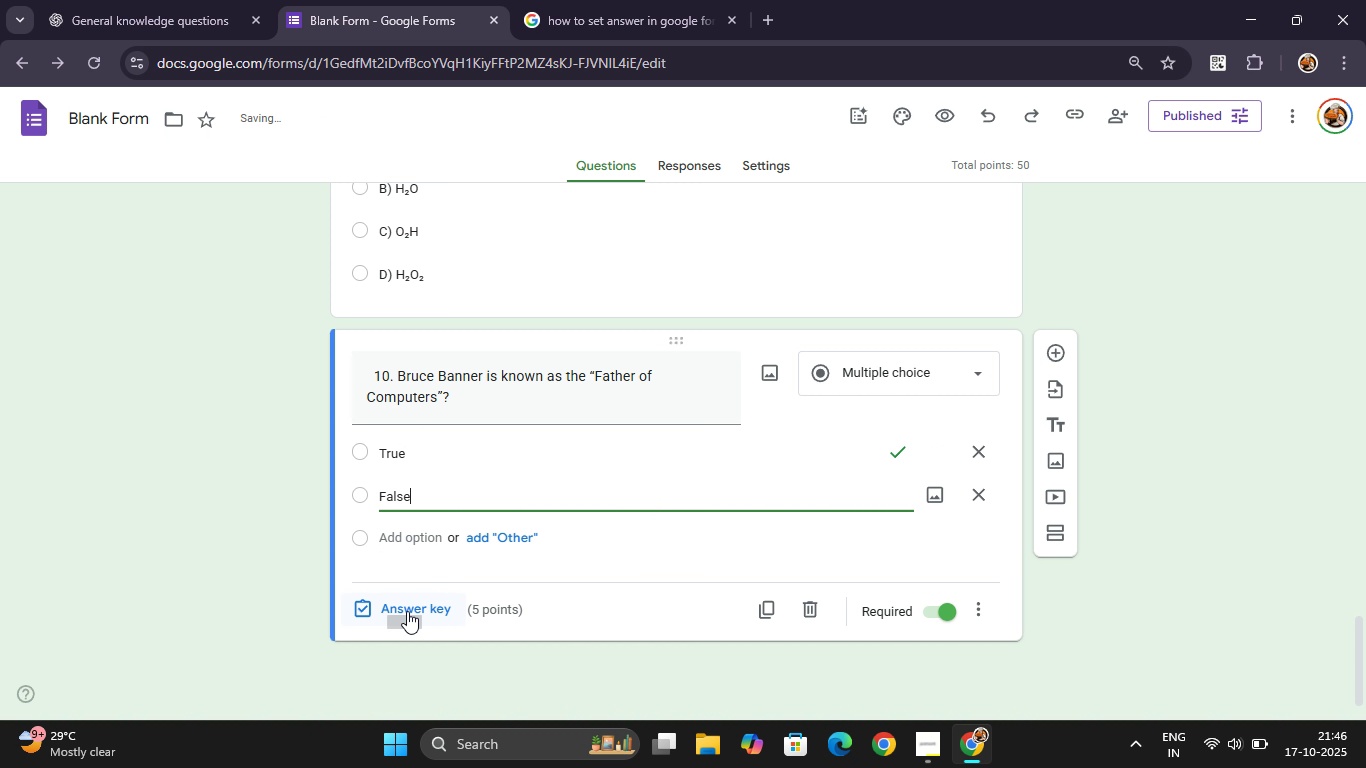 
left_click([407, 611])
 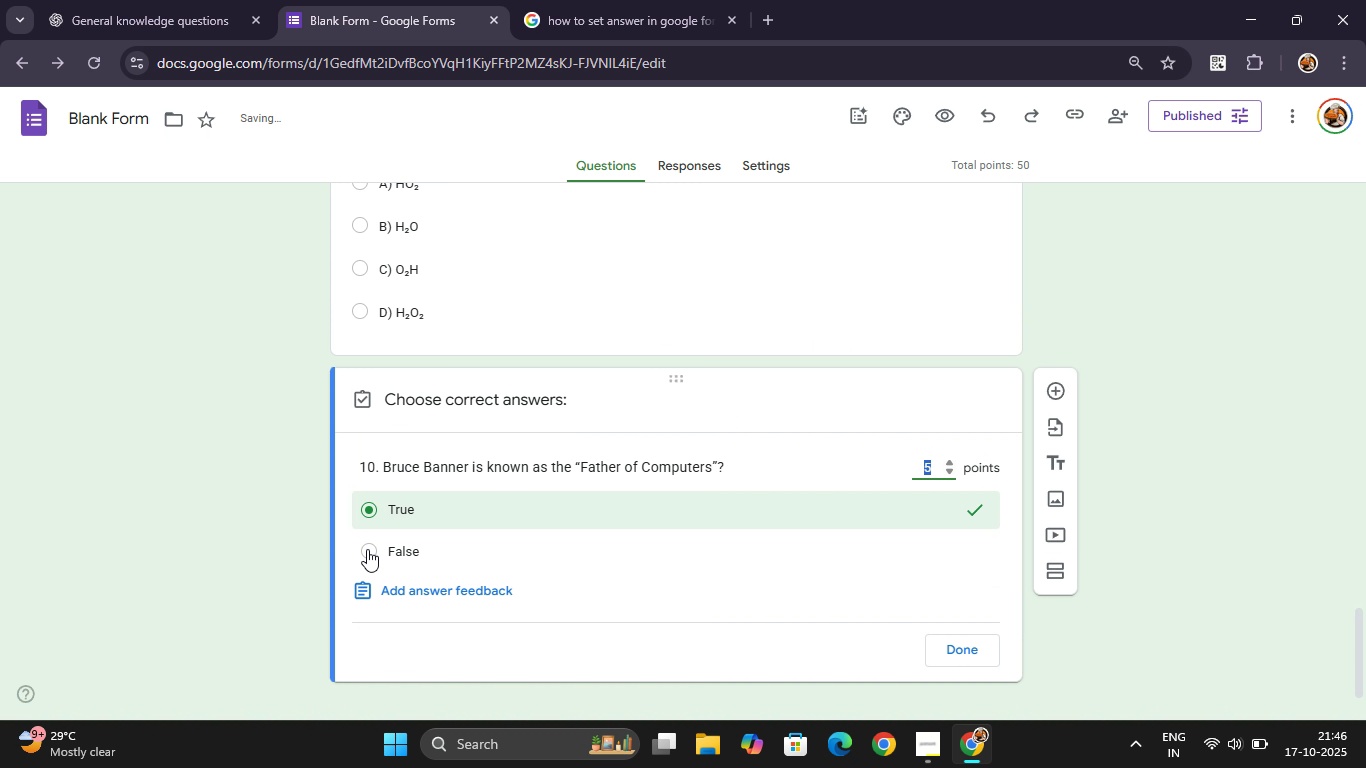 
left_click([367, 549])
 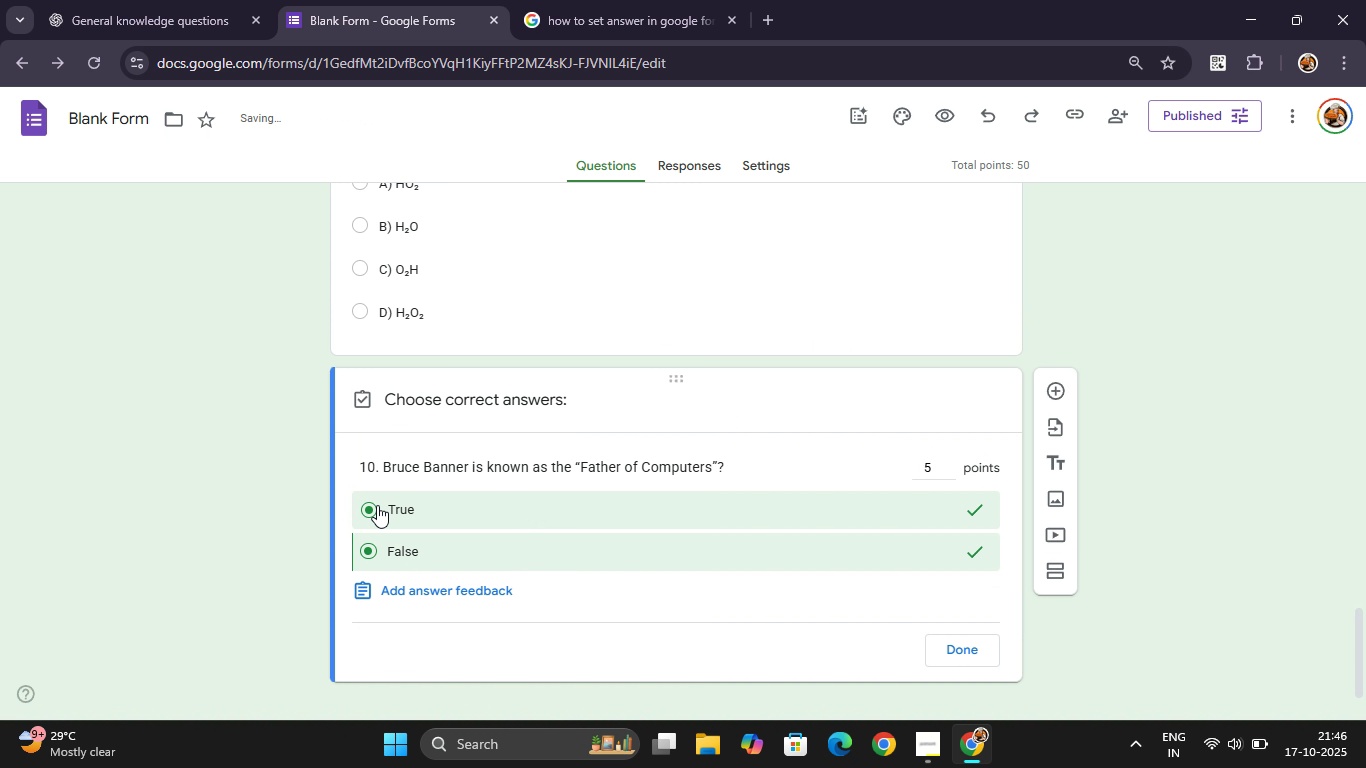 
left_click([373, 508])
 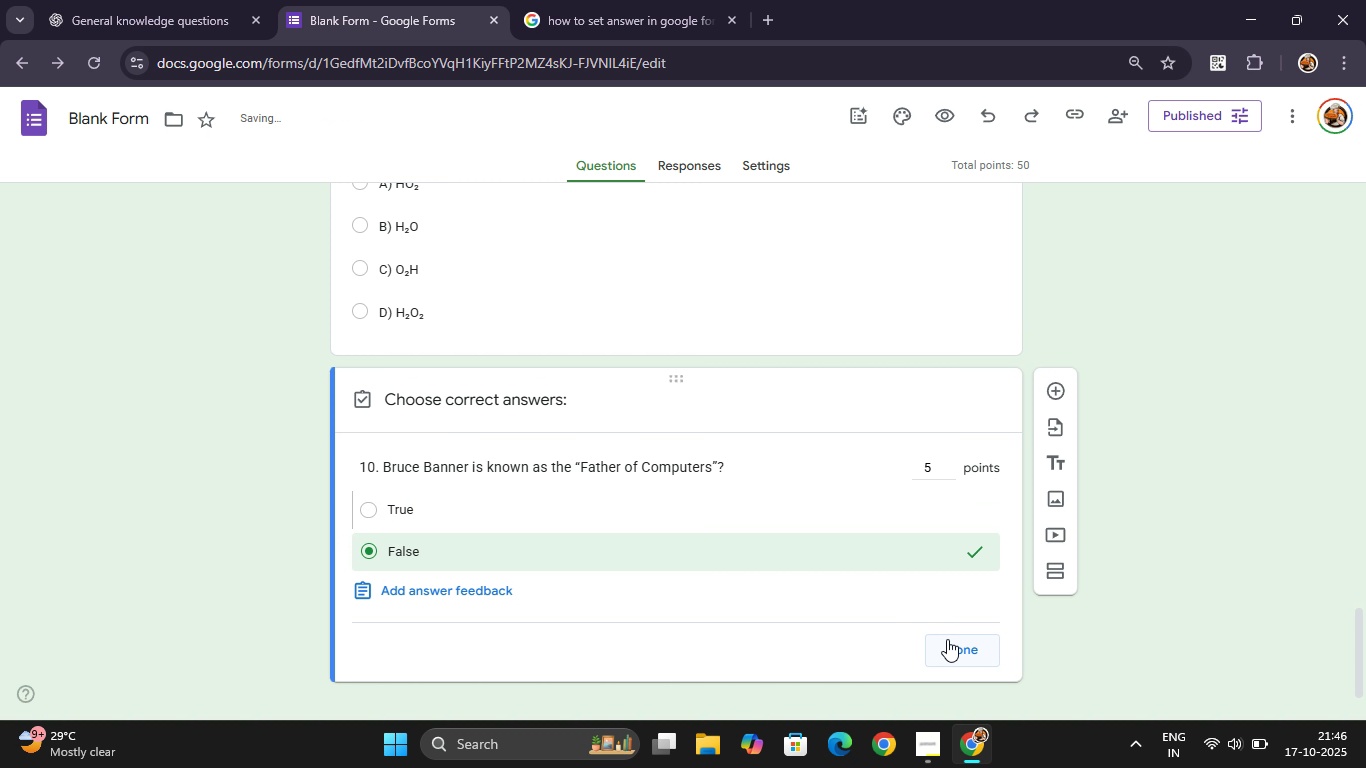 
left_click([947, 646])
 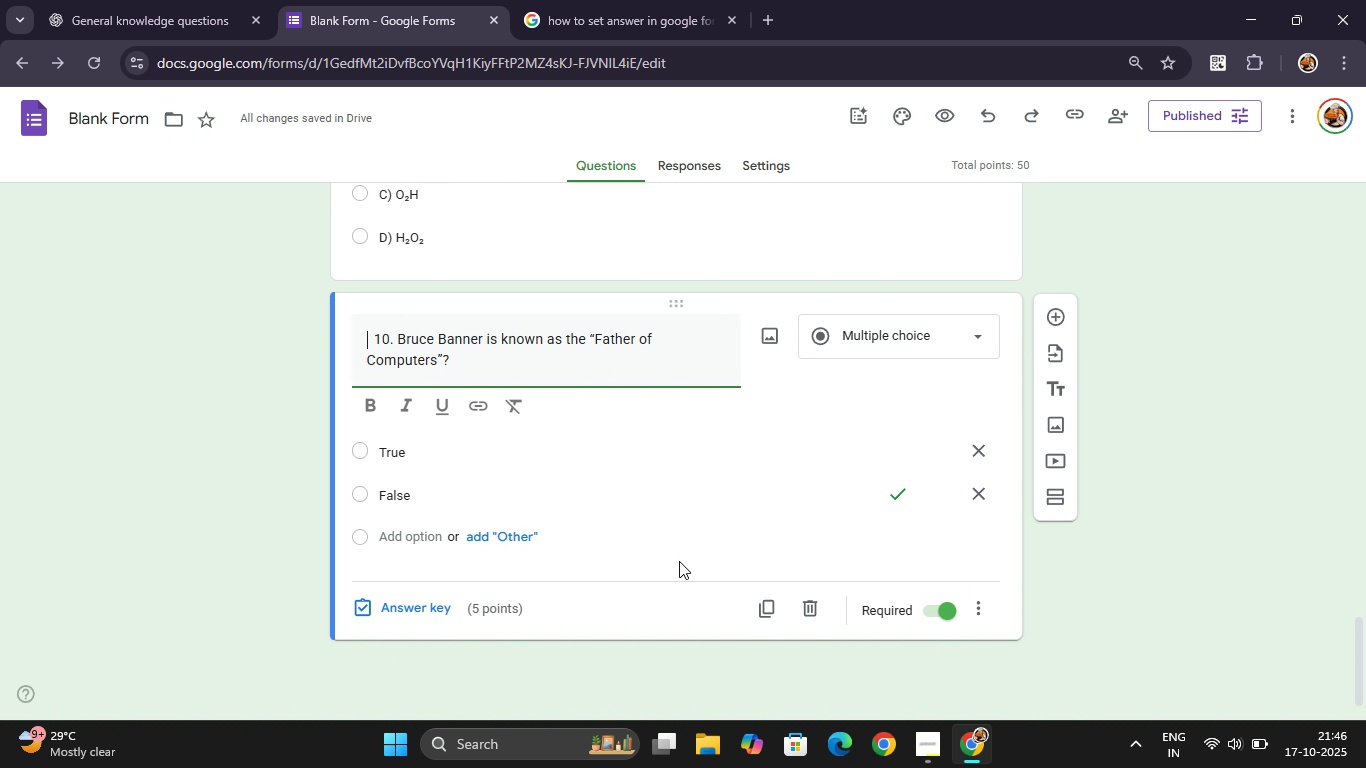 
wait(9.07)
 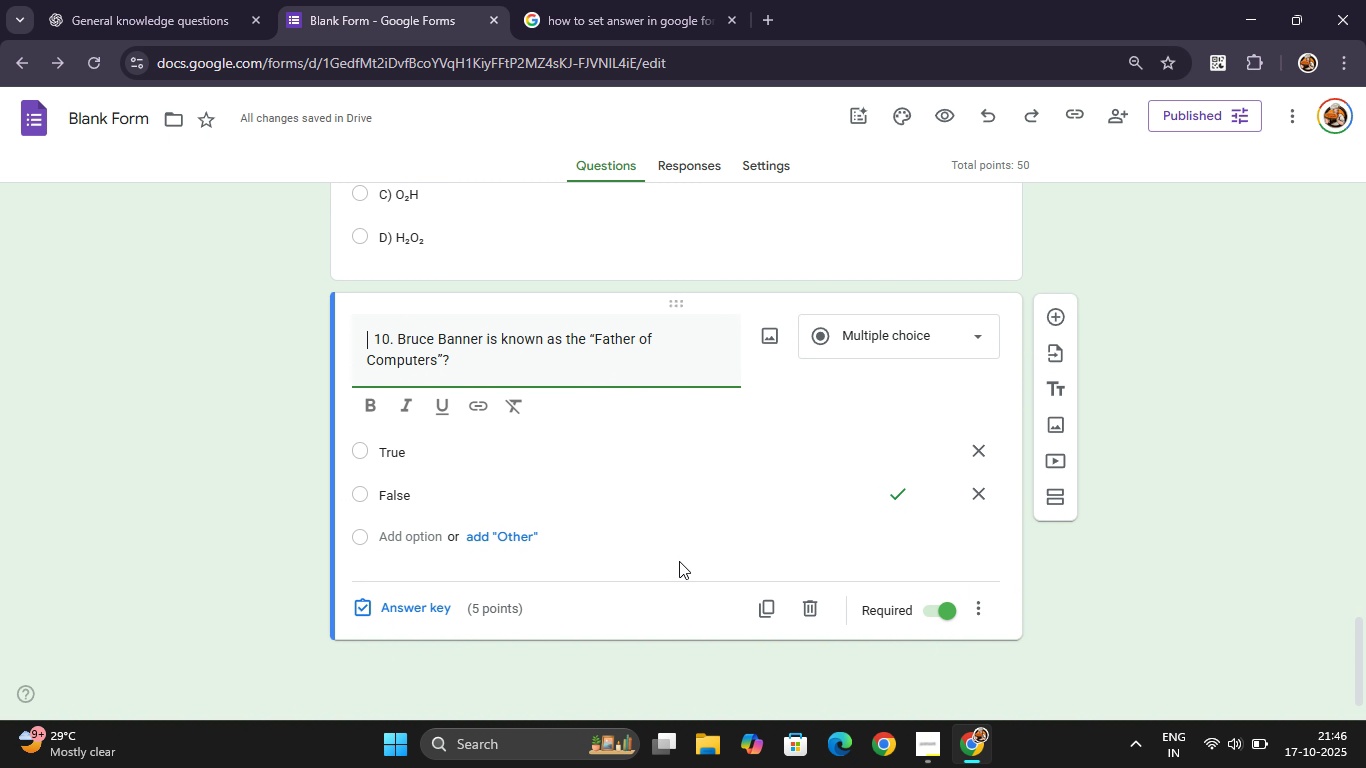 
left_click([490, 362])
 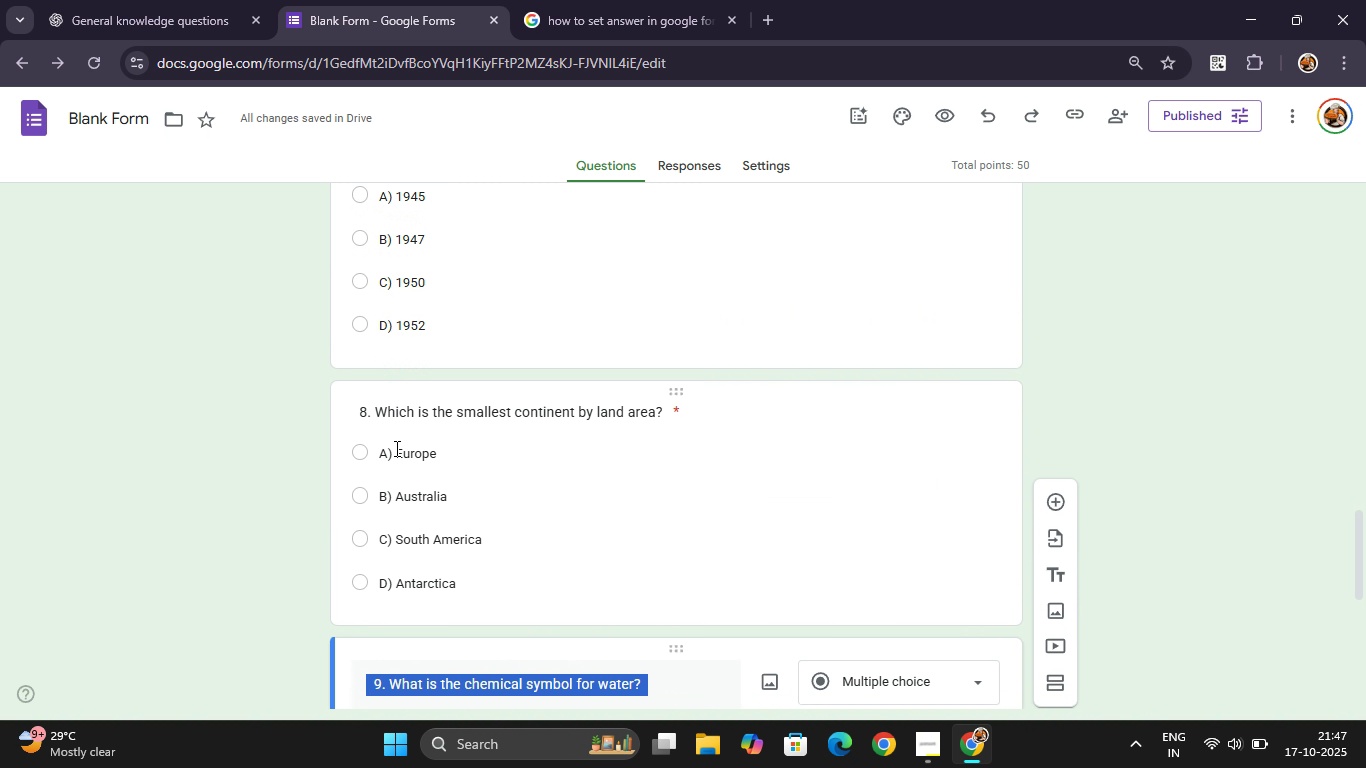 
wait(9.47)
 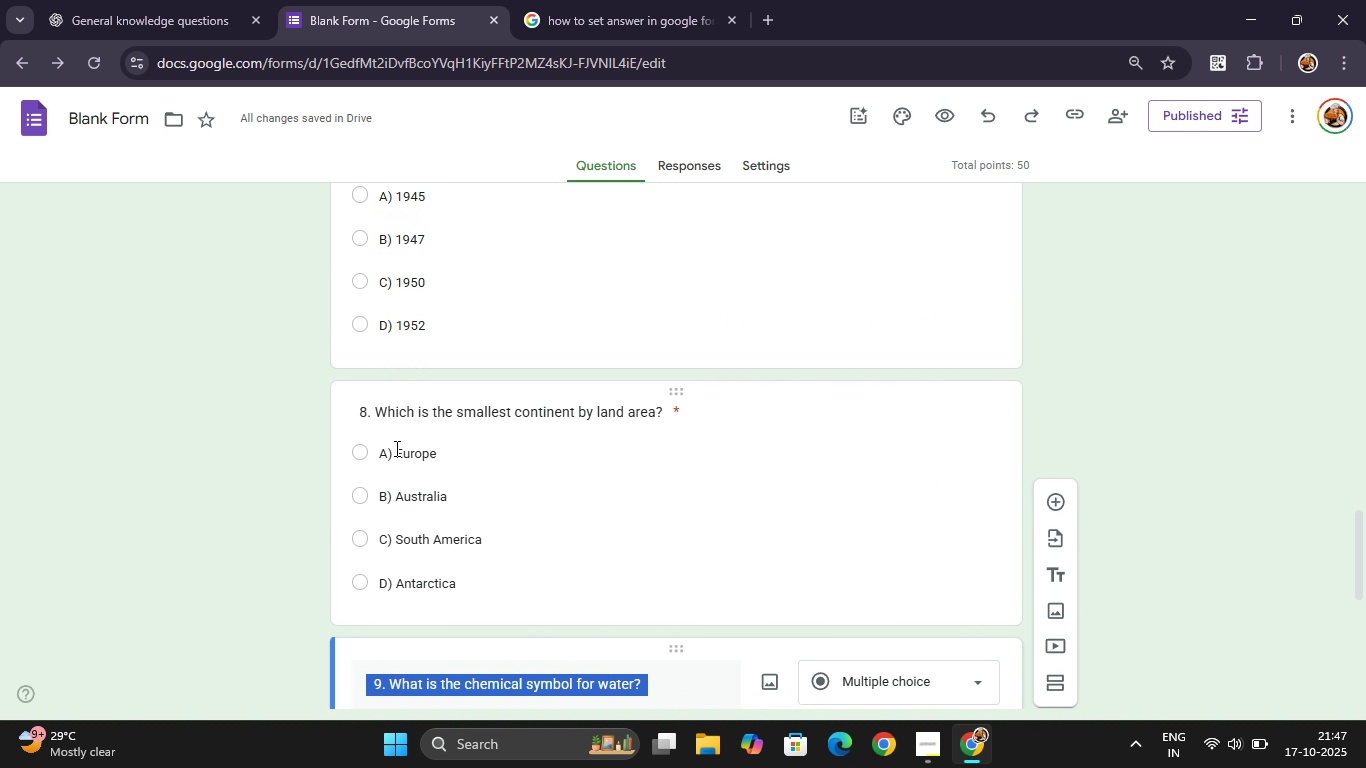 
left_click([497, 362])
 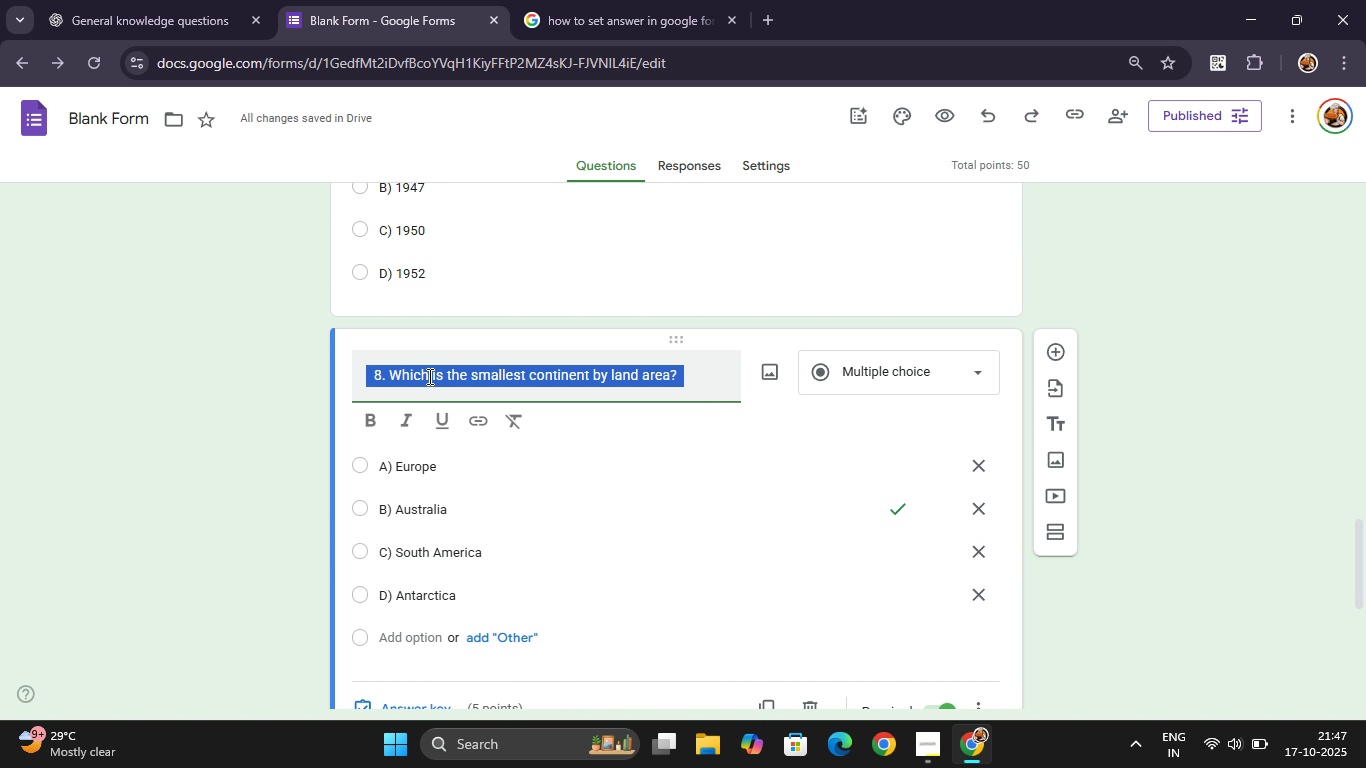 
left_click([420, 376])
 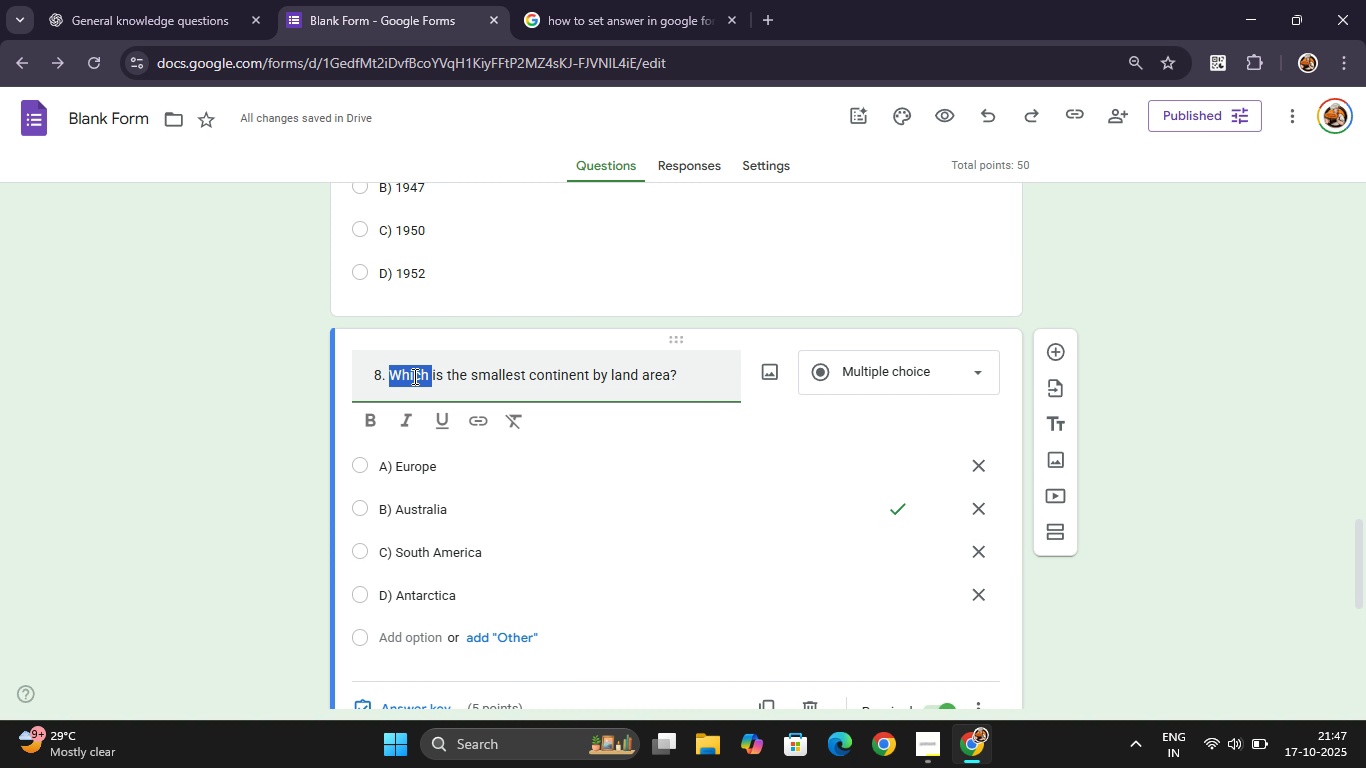 
double_click([413, 376])
 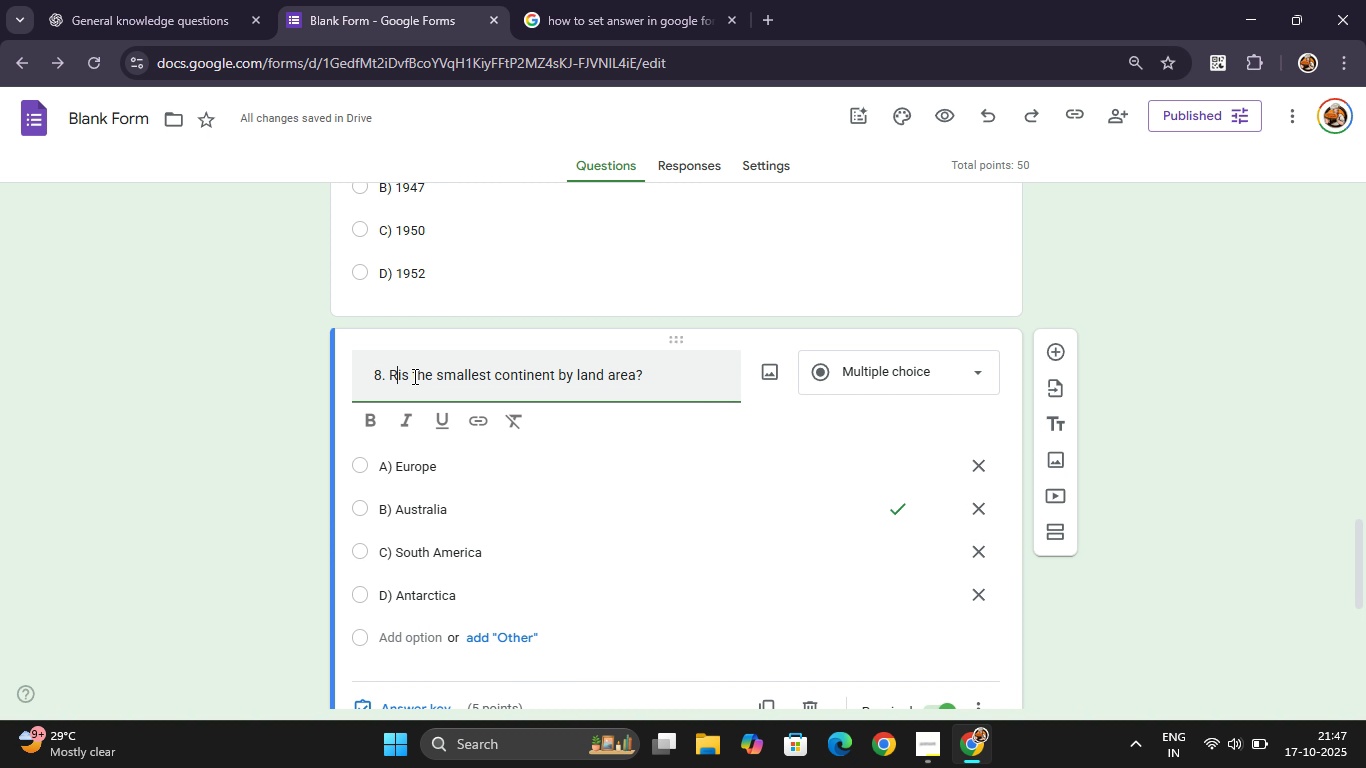 
type(Russia )
 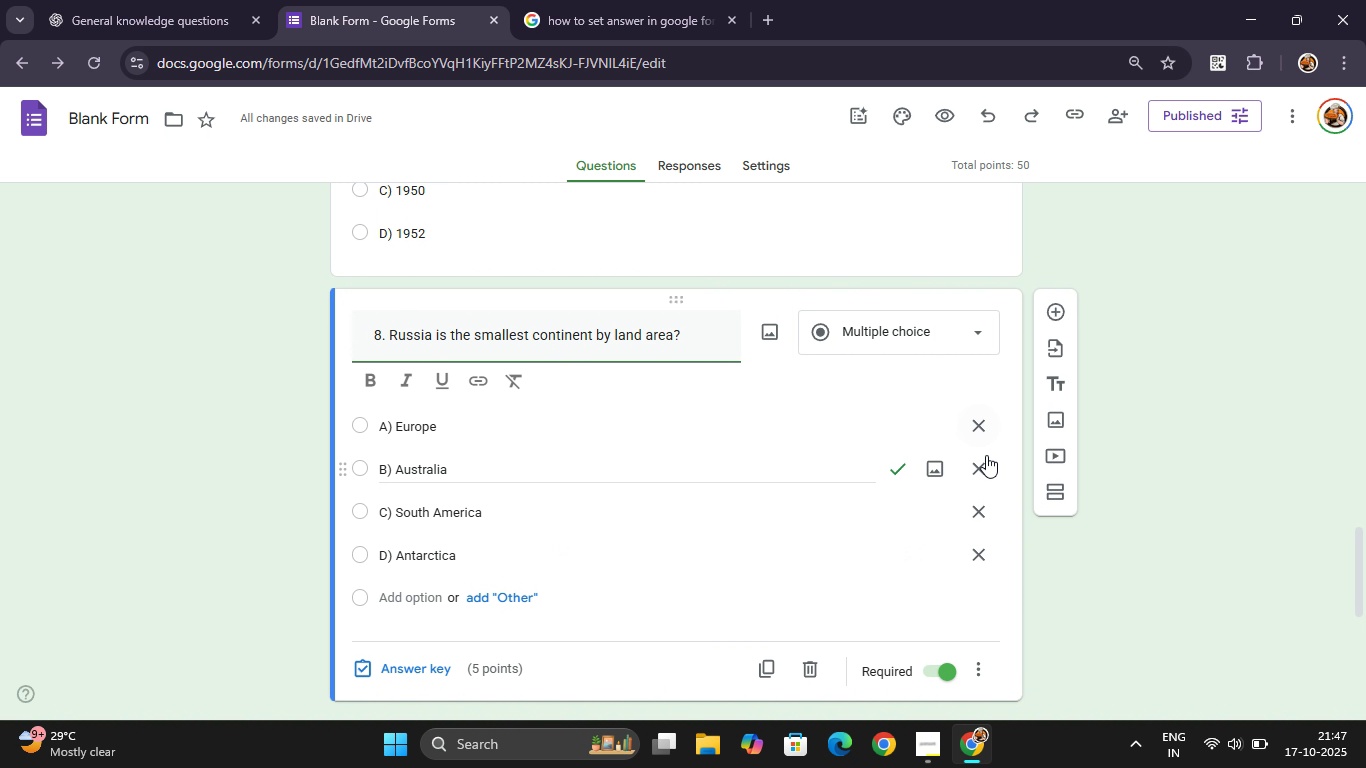 
wait(5.09)
 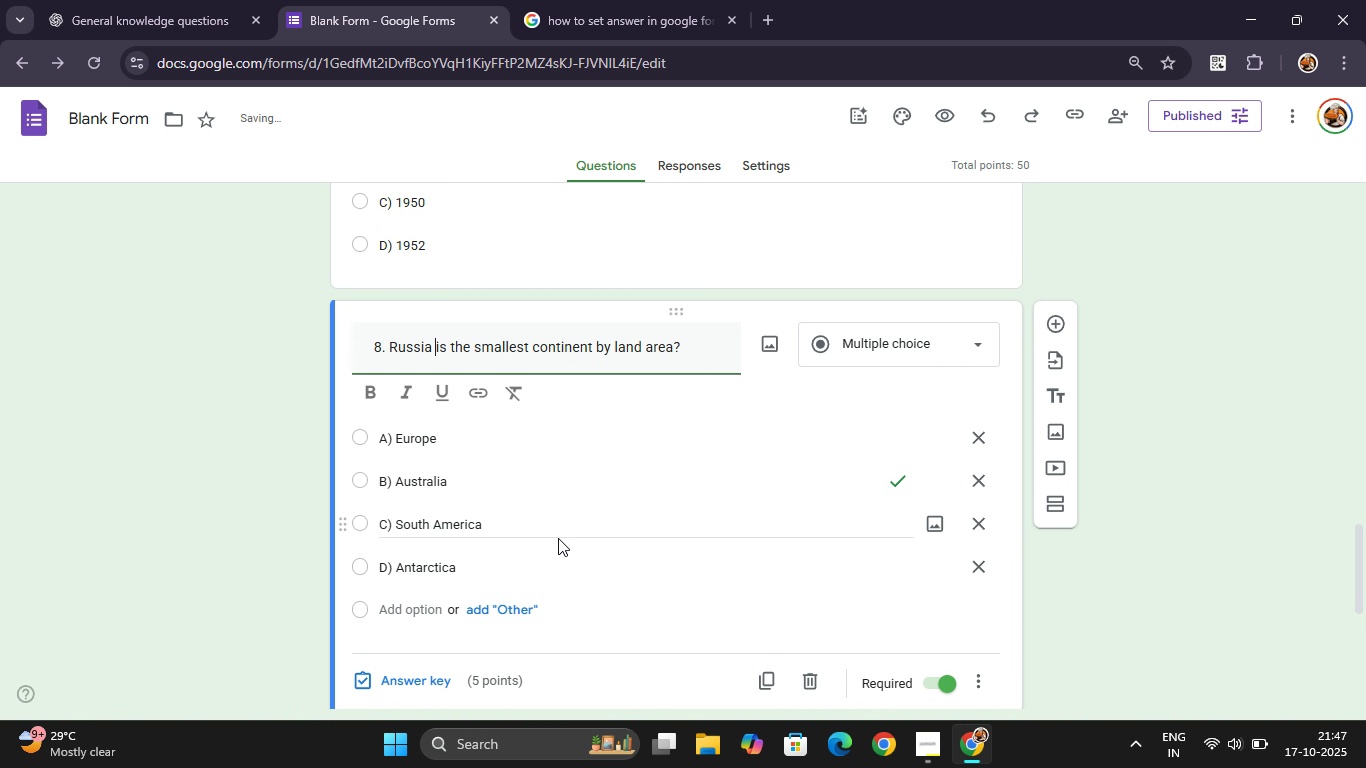 
double_click([986, 461])
 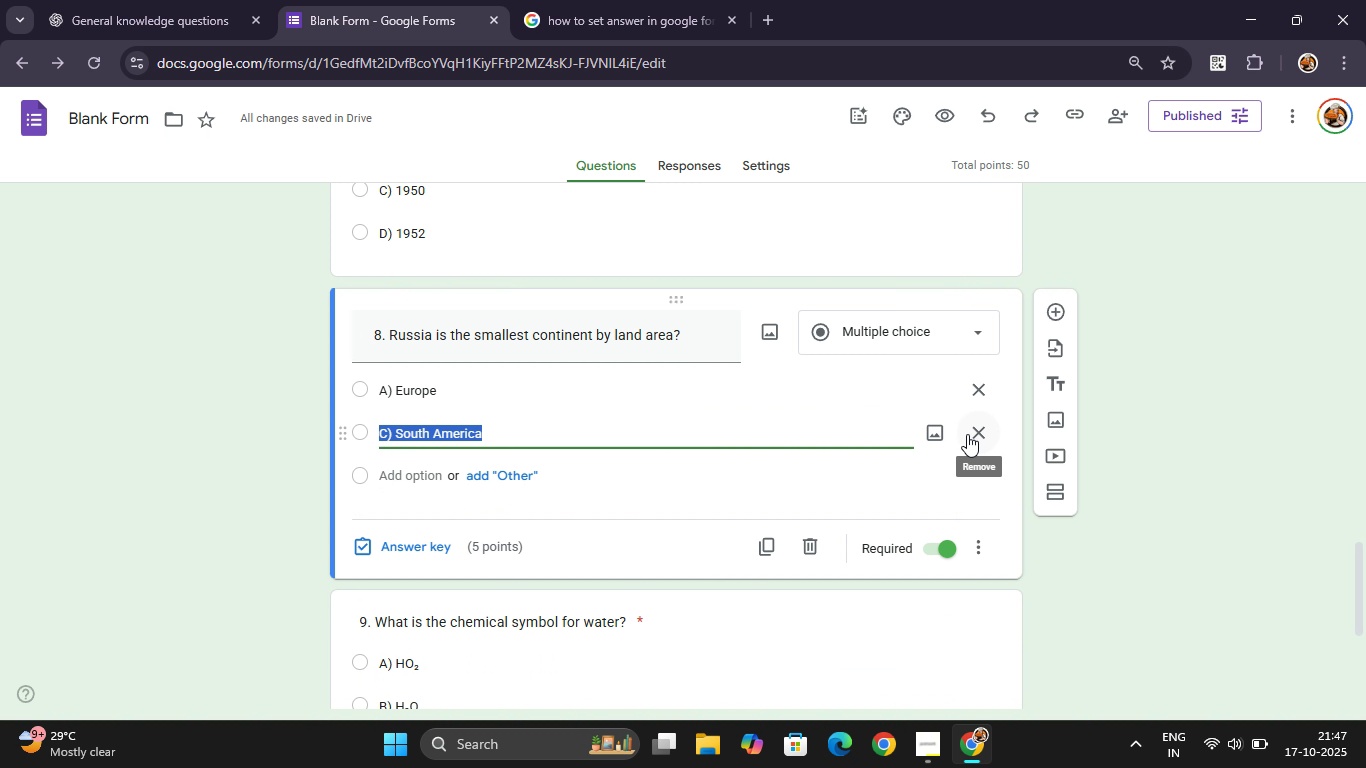 
left_click([975, 428])
 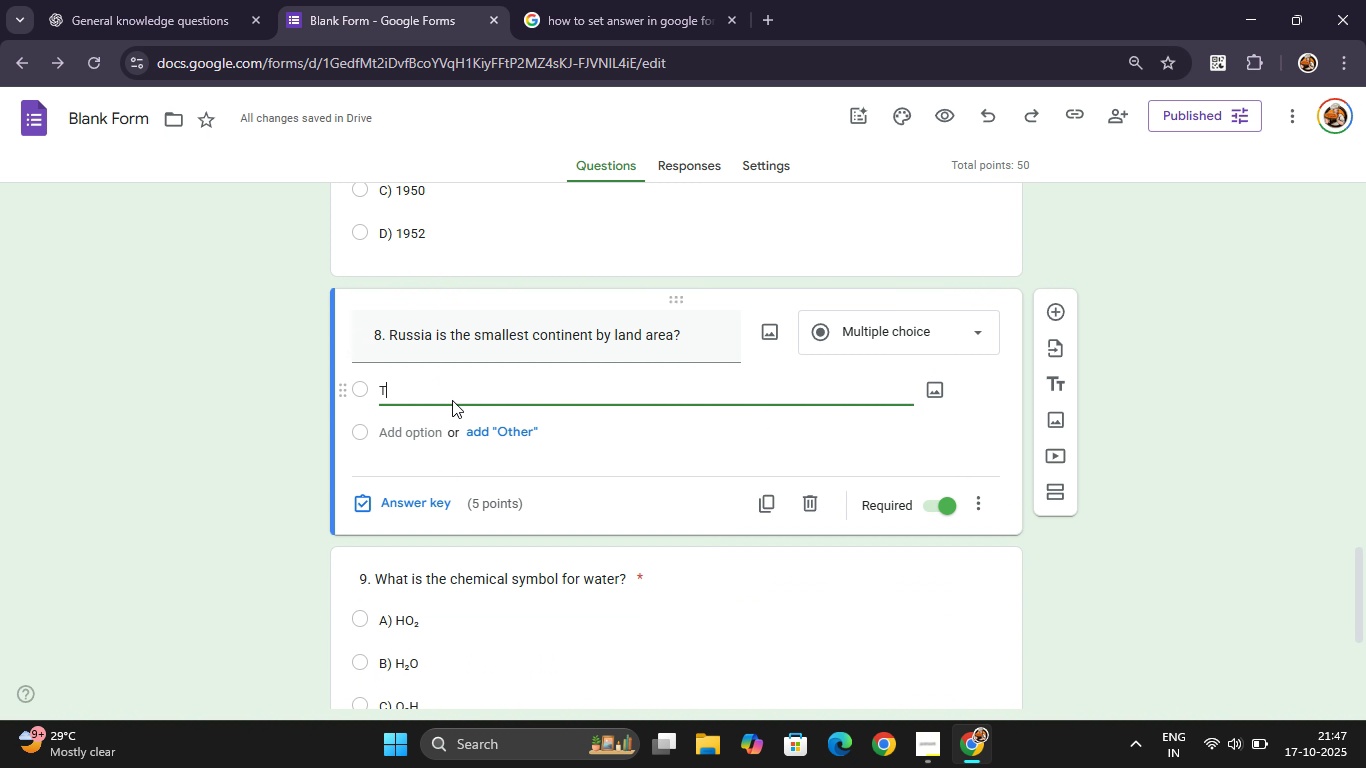 
type(Tre)
key(Backspace)
type(ue)
 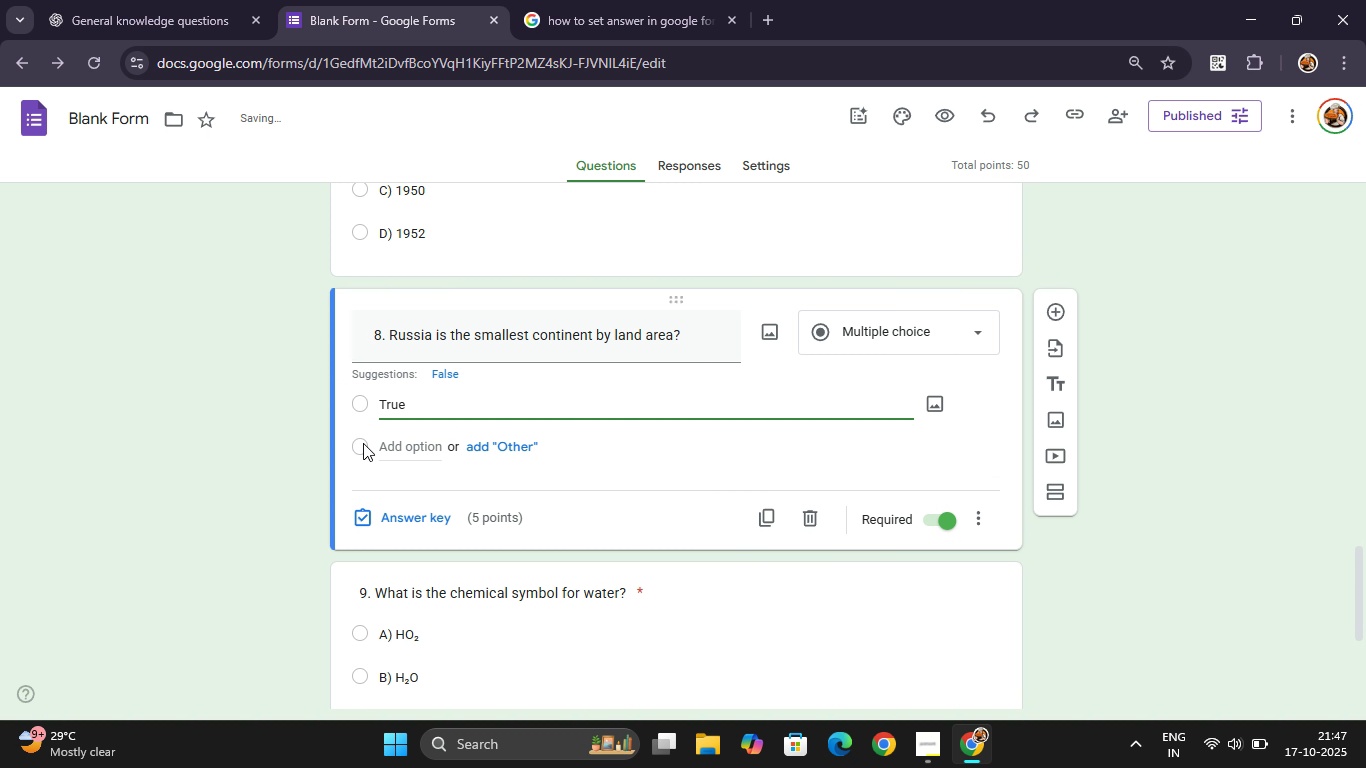 
left_click([363, 447])
 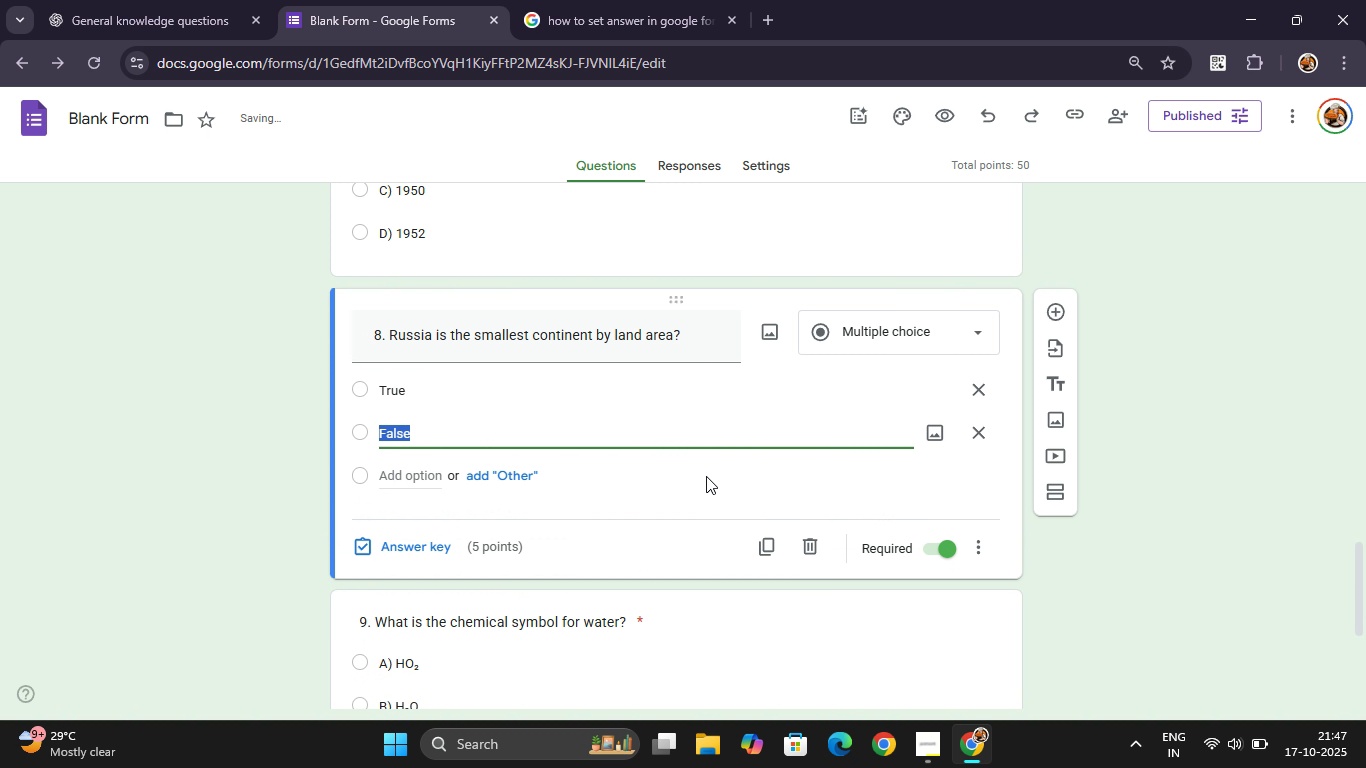 
left_click([711, 480])
 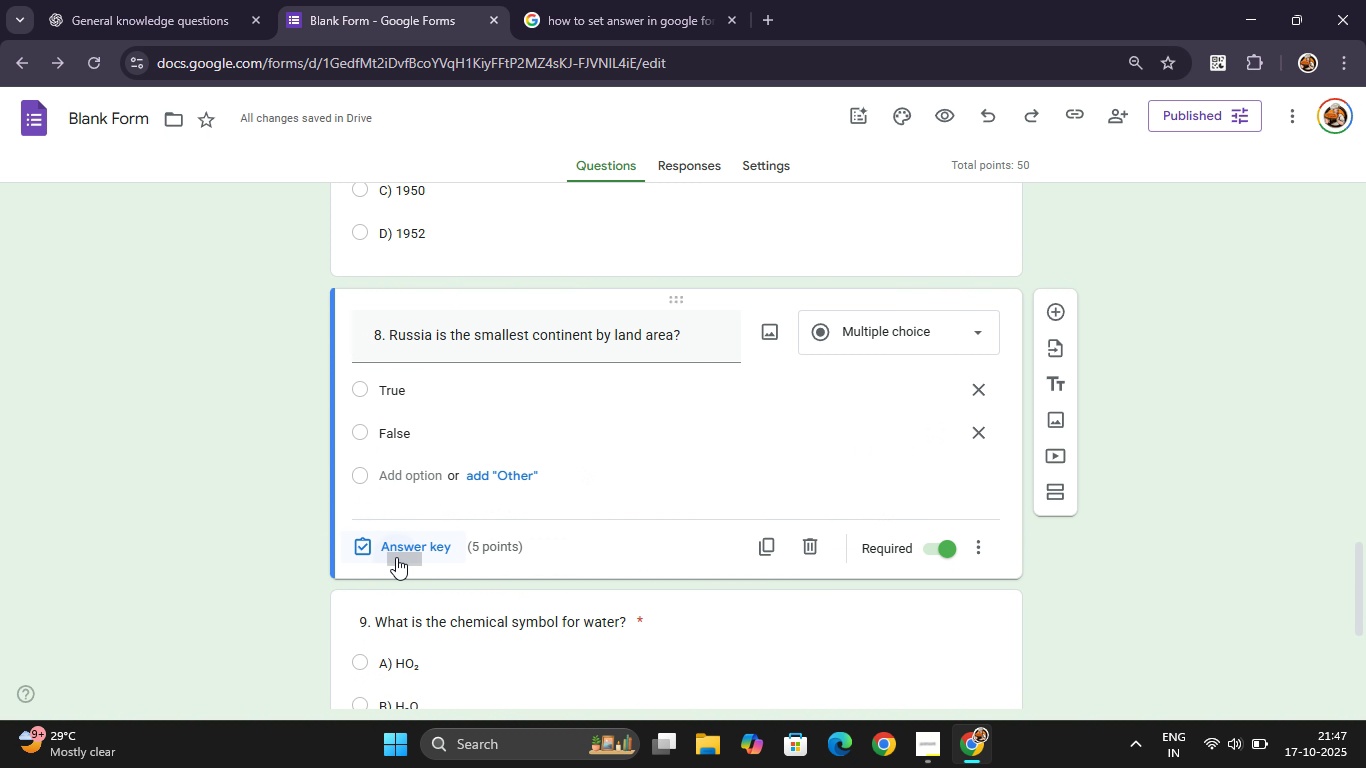 
left_click([396, 557])
 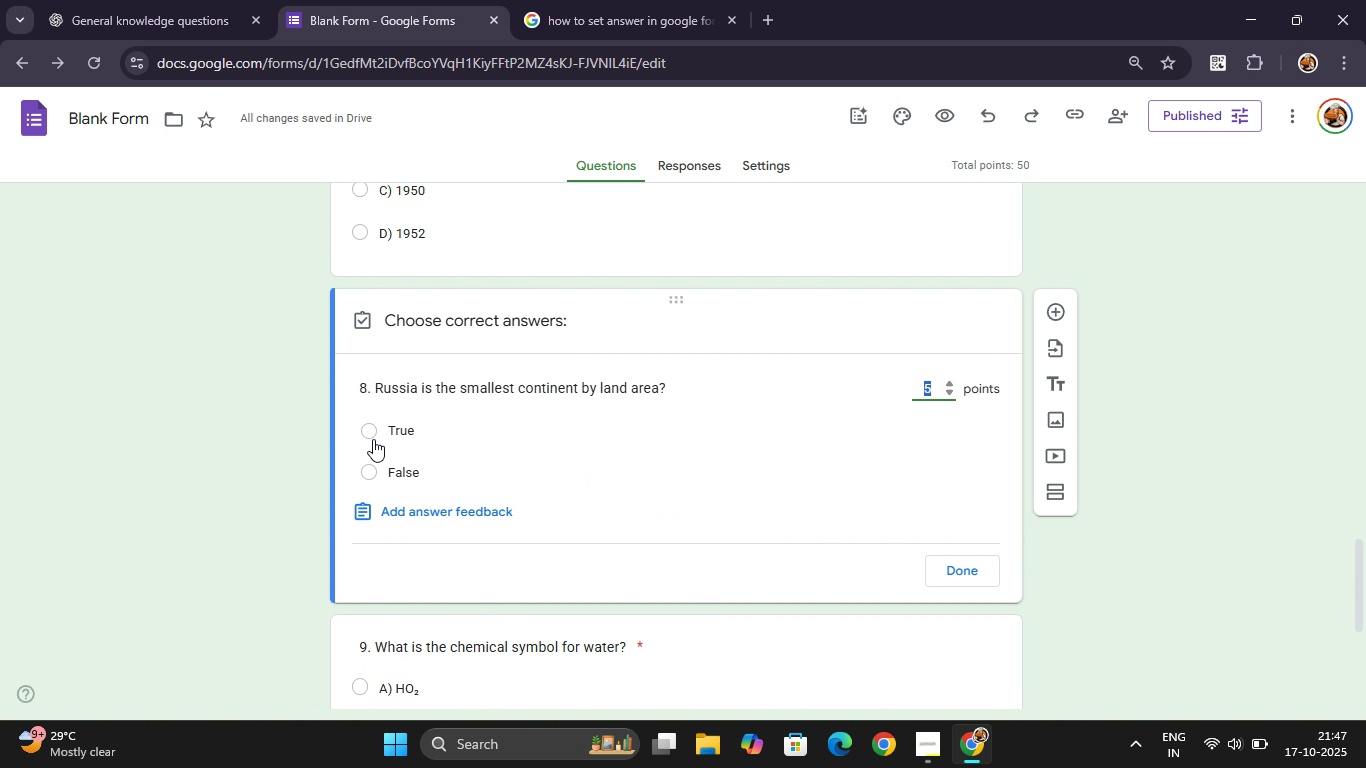 
left_click([369, 478])
 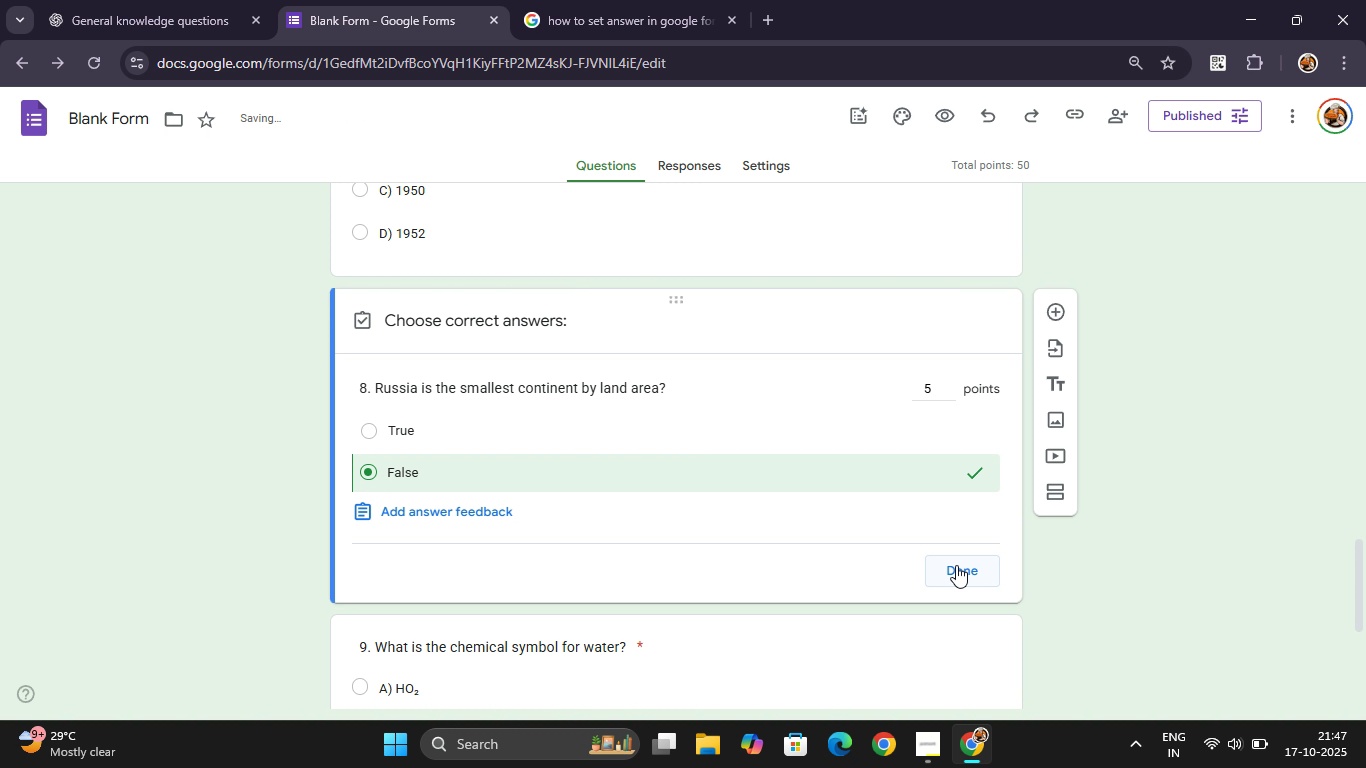 
left_click([956, 565])
 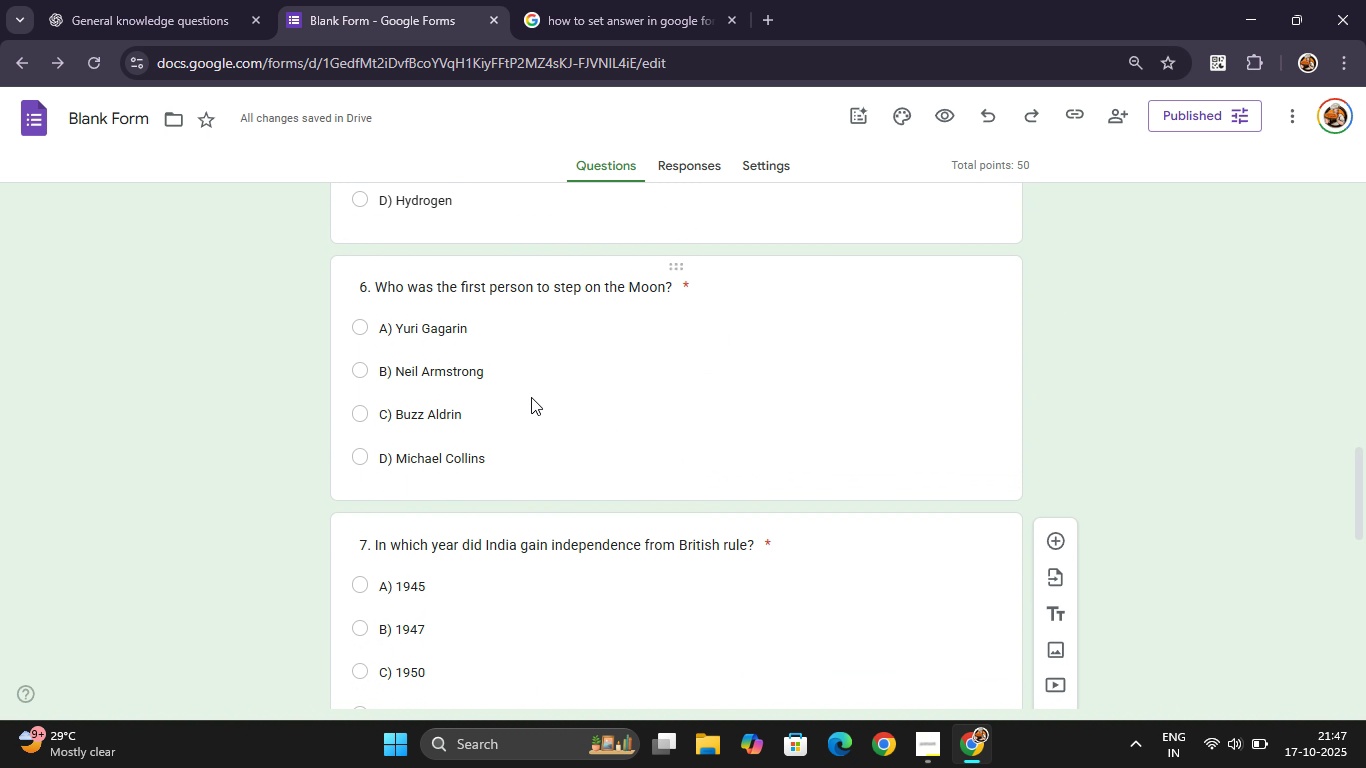 
wait(10.65)
 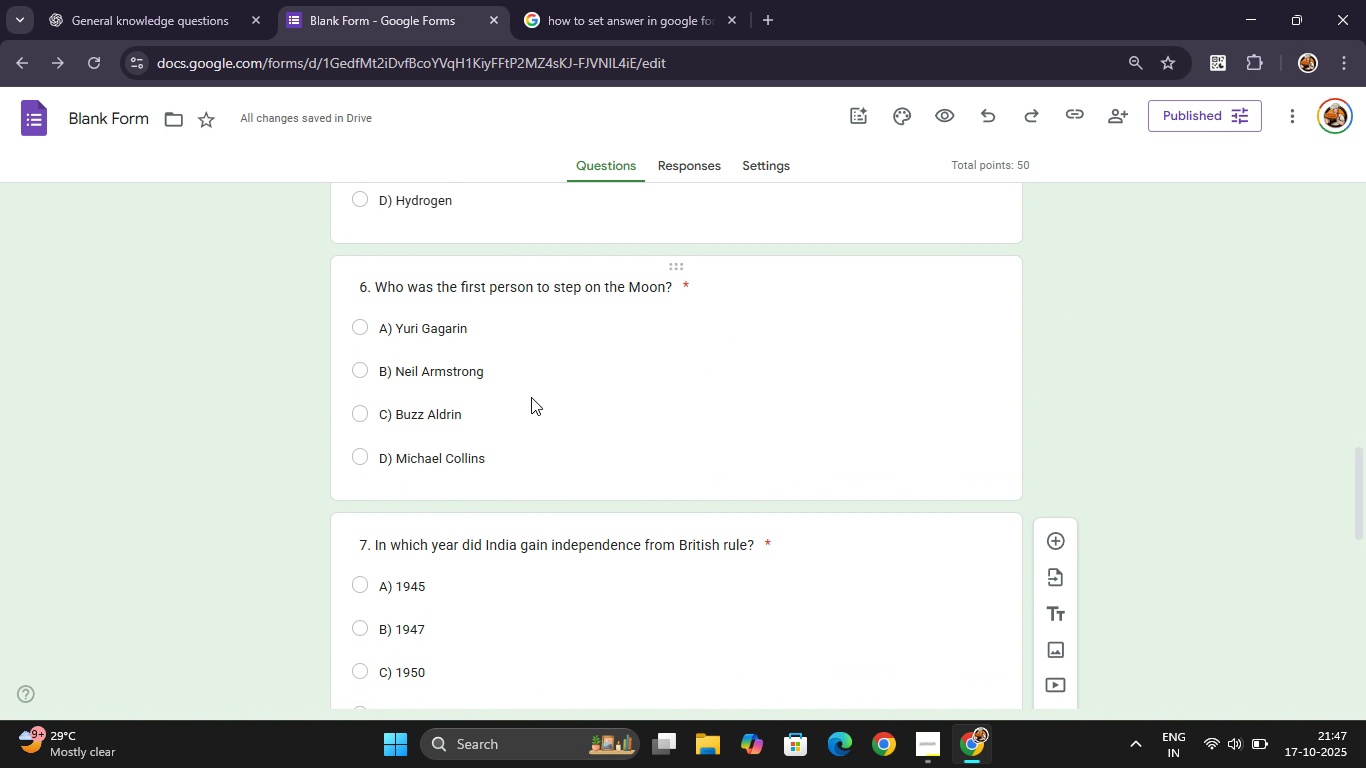 
left_click([438, 386])
 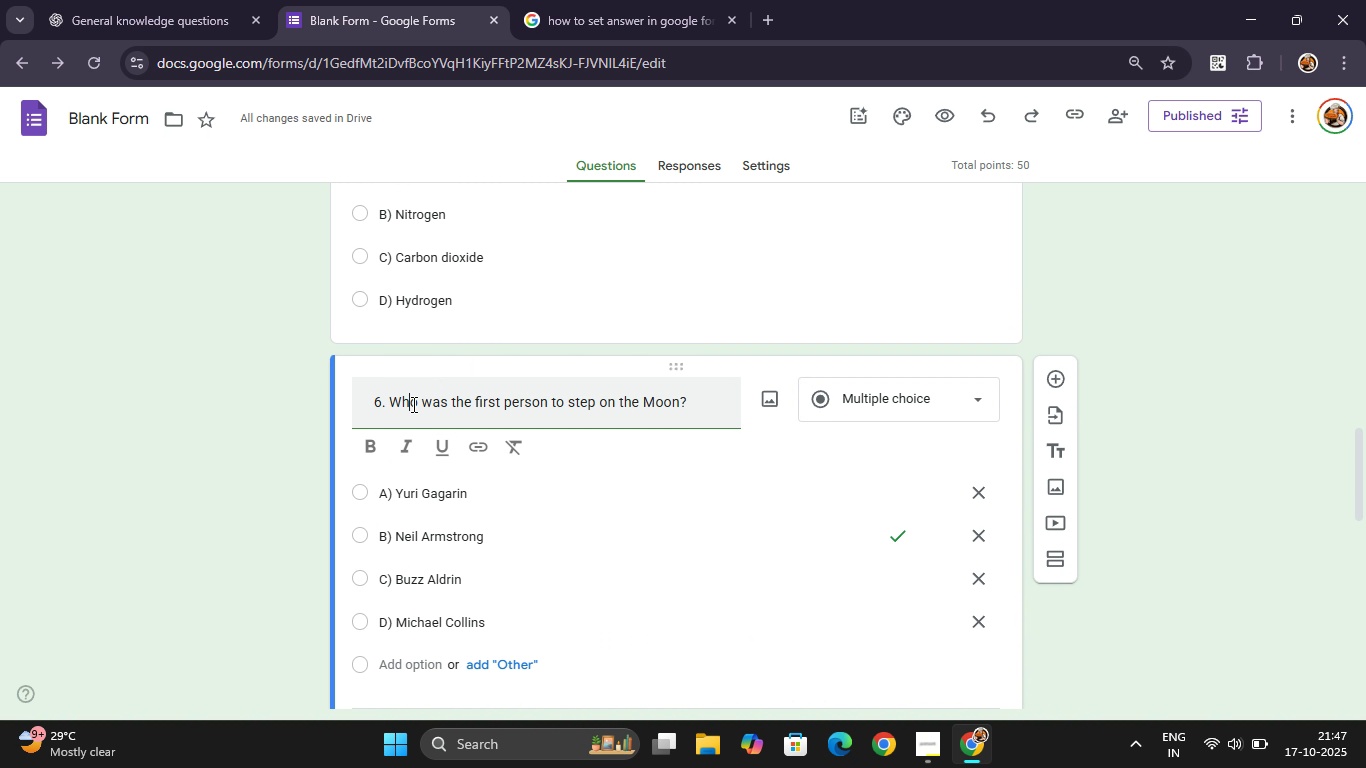 
left_click([412, 404])
 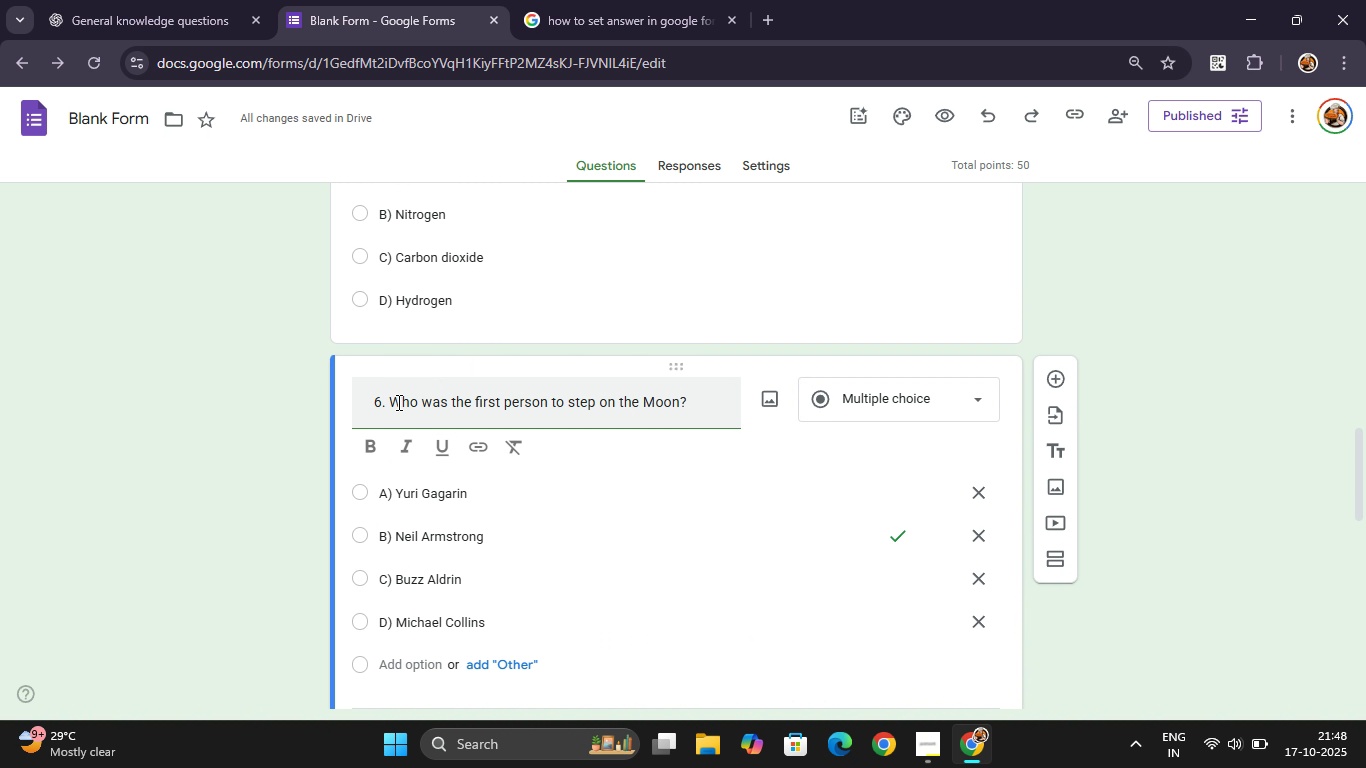 
left_click([397, 402])
 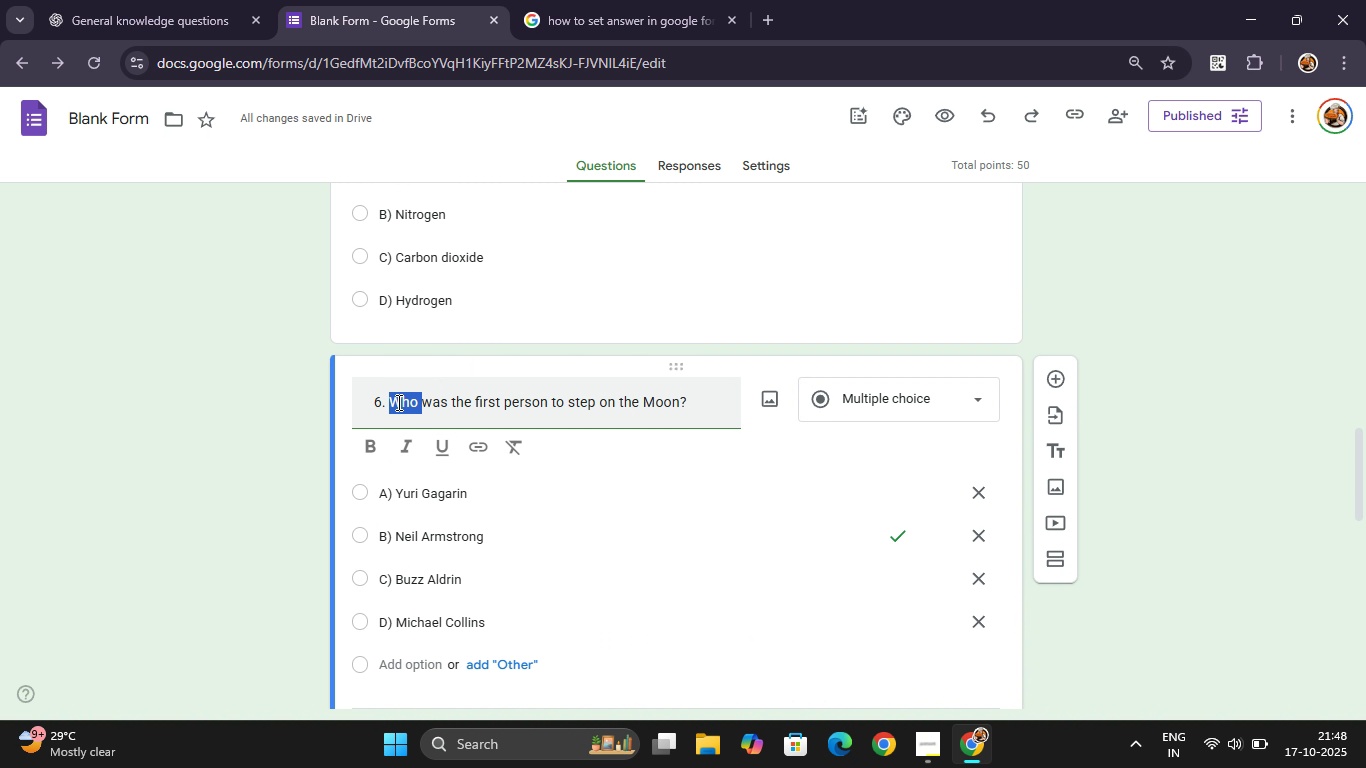 
left_click_drag(start_coordinate=[397, 402], to_coordinate=[407, 402])
 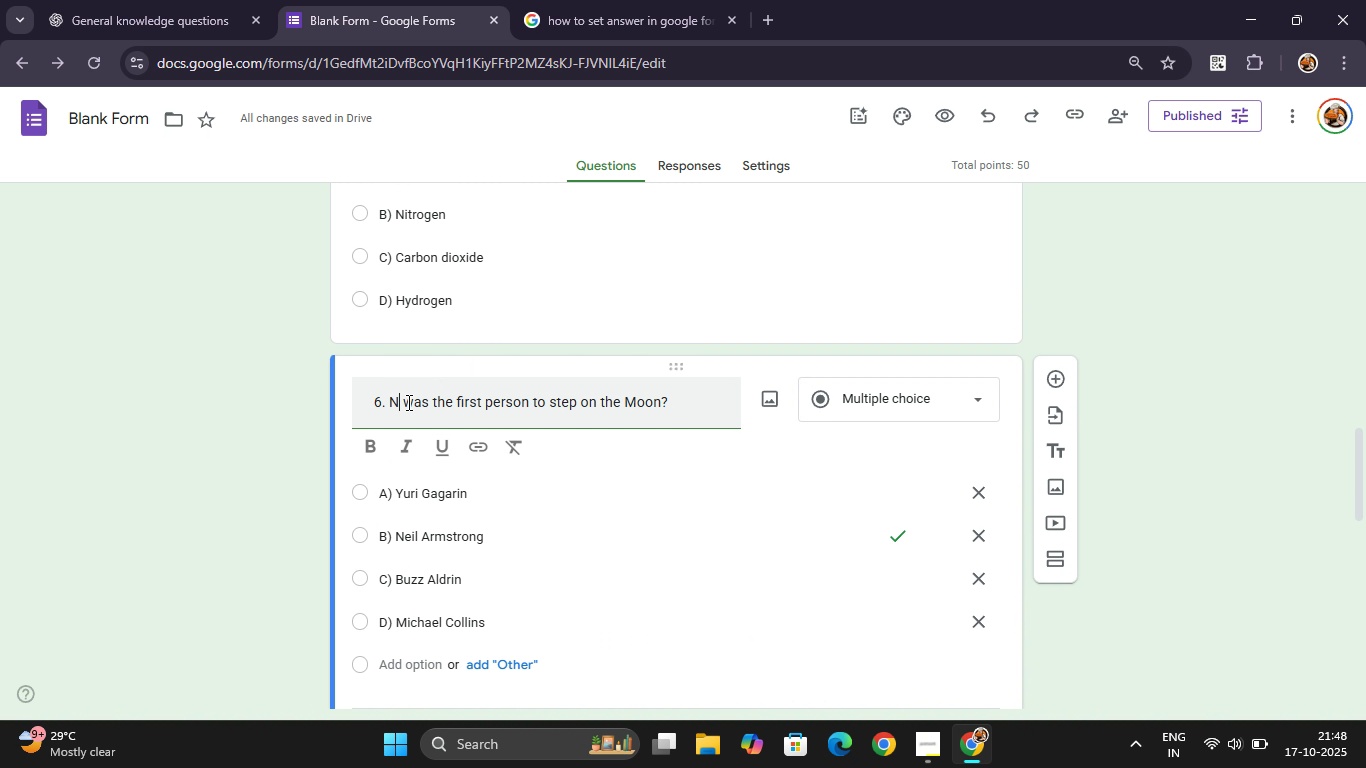 
type(Neil Armstrong)
 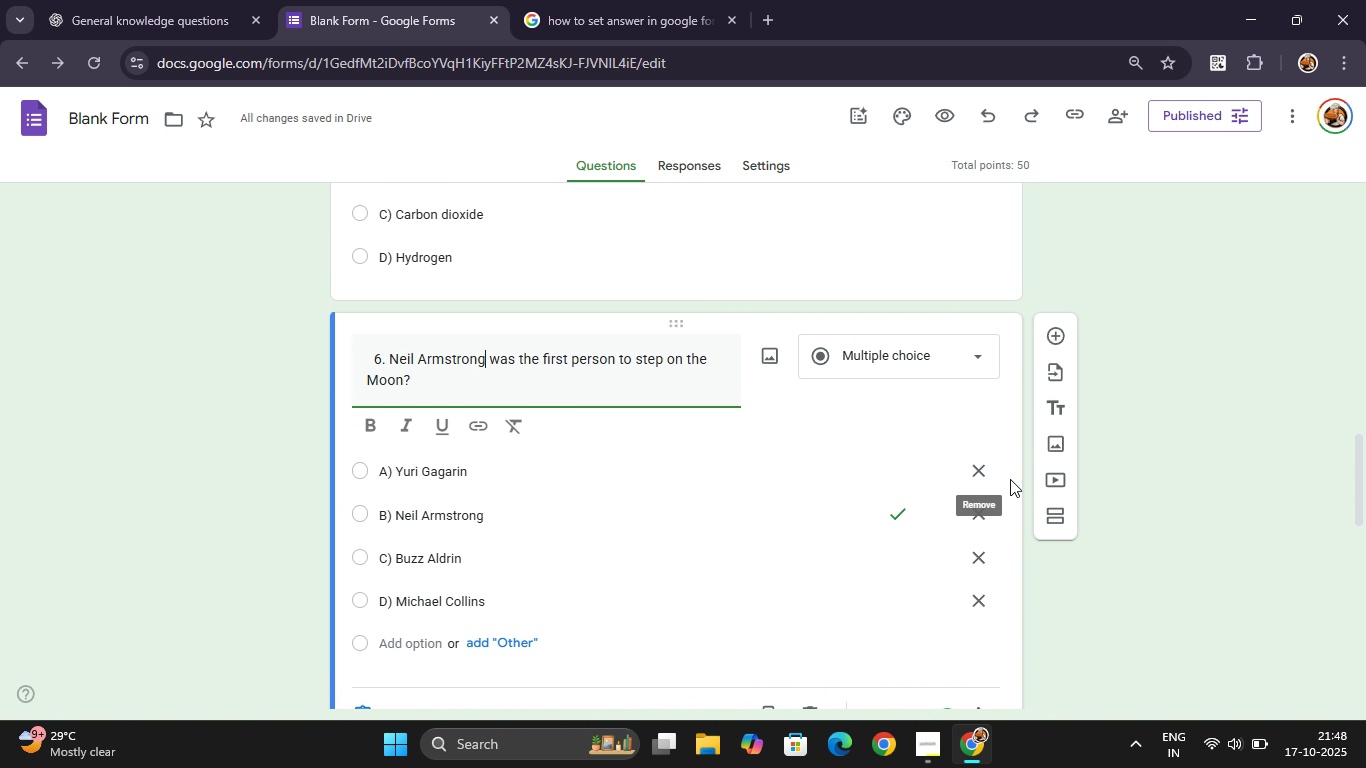 
left_click([978, 505])
 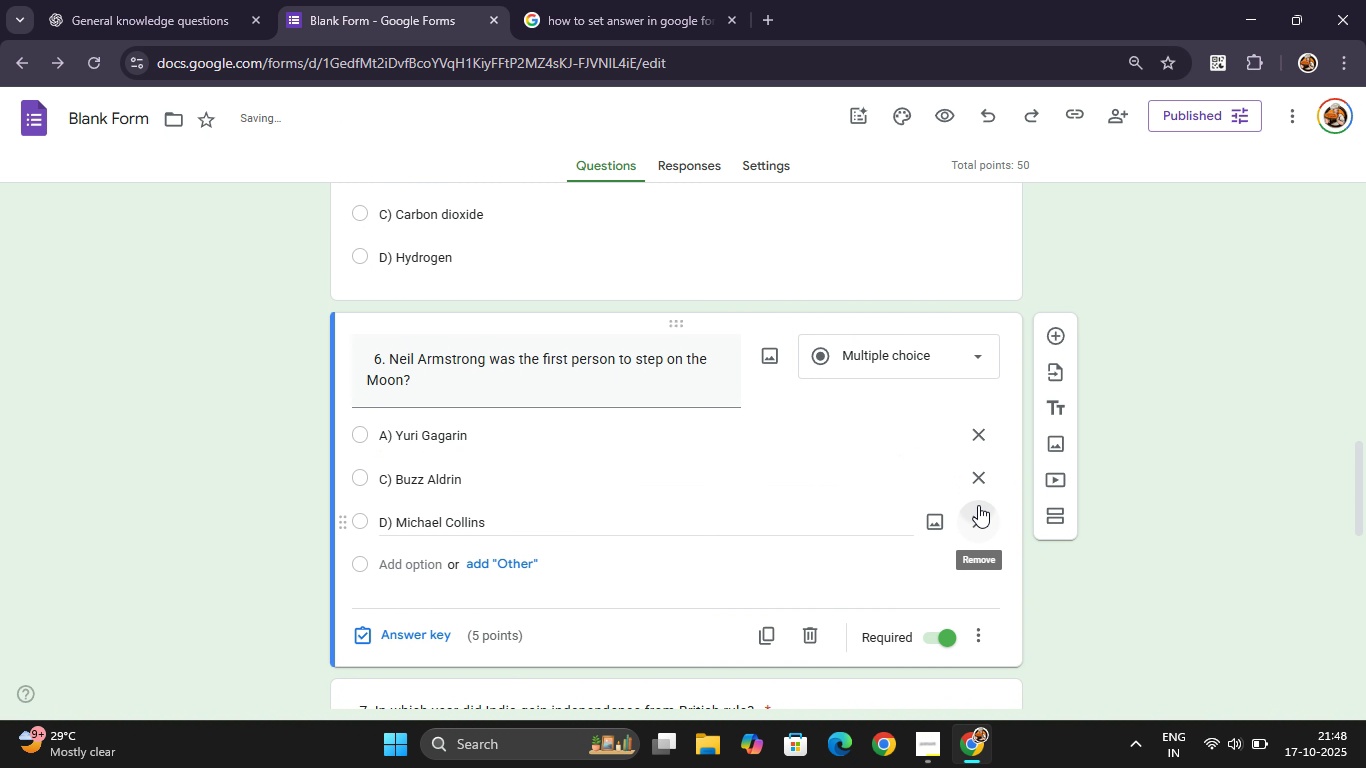 
left_click([978, 505])
 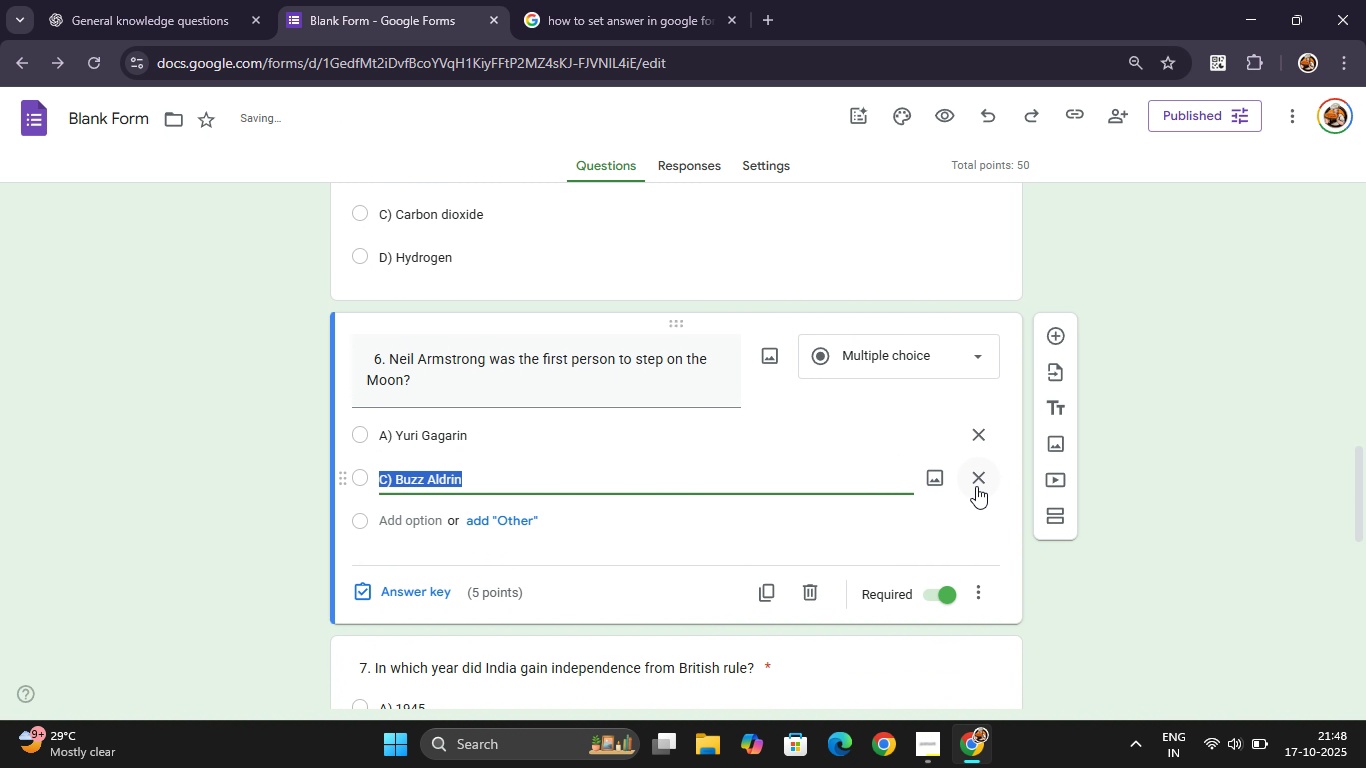 
left_click([976, 486])
 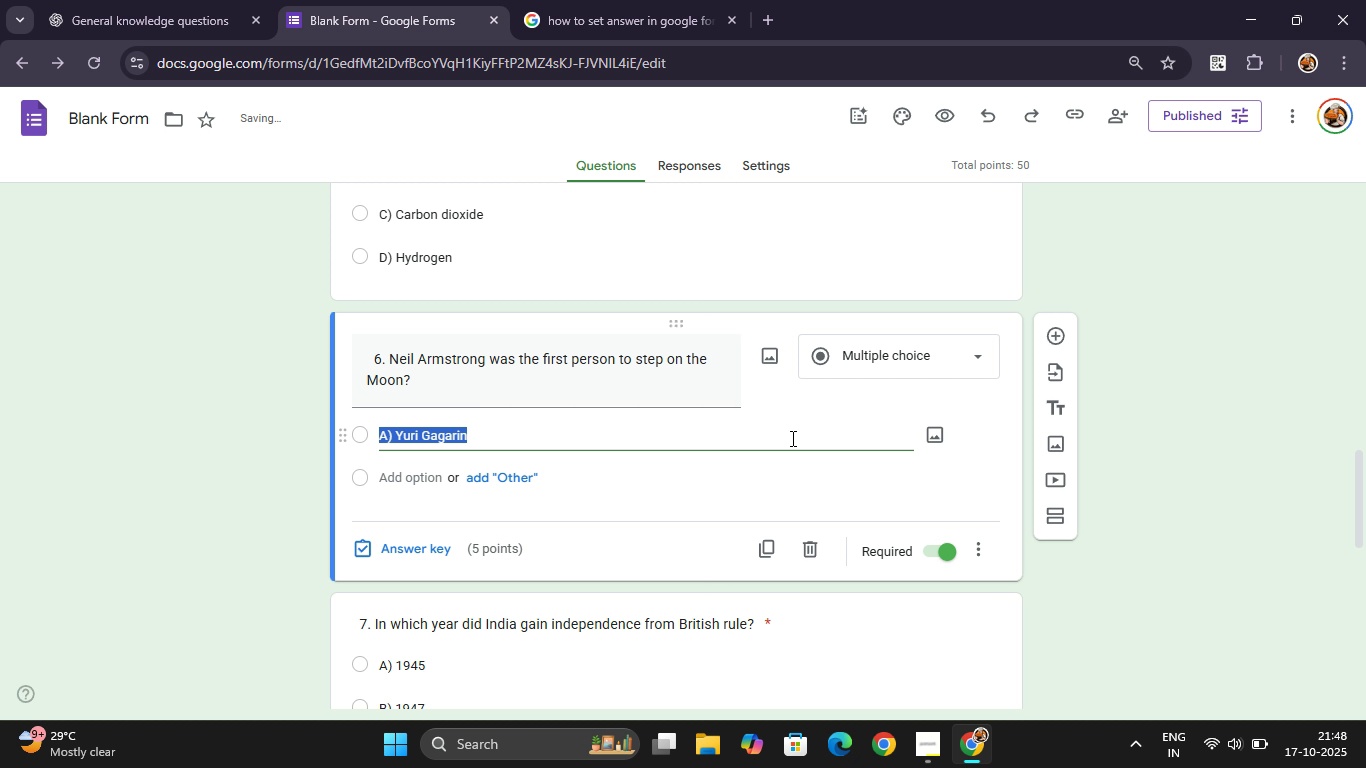 
type(True)
 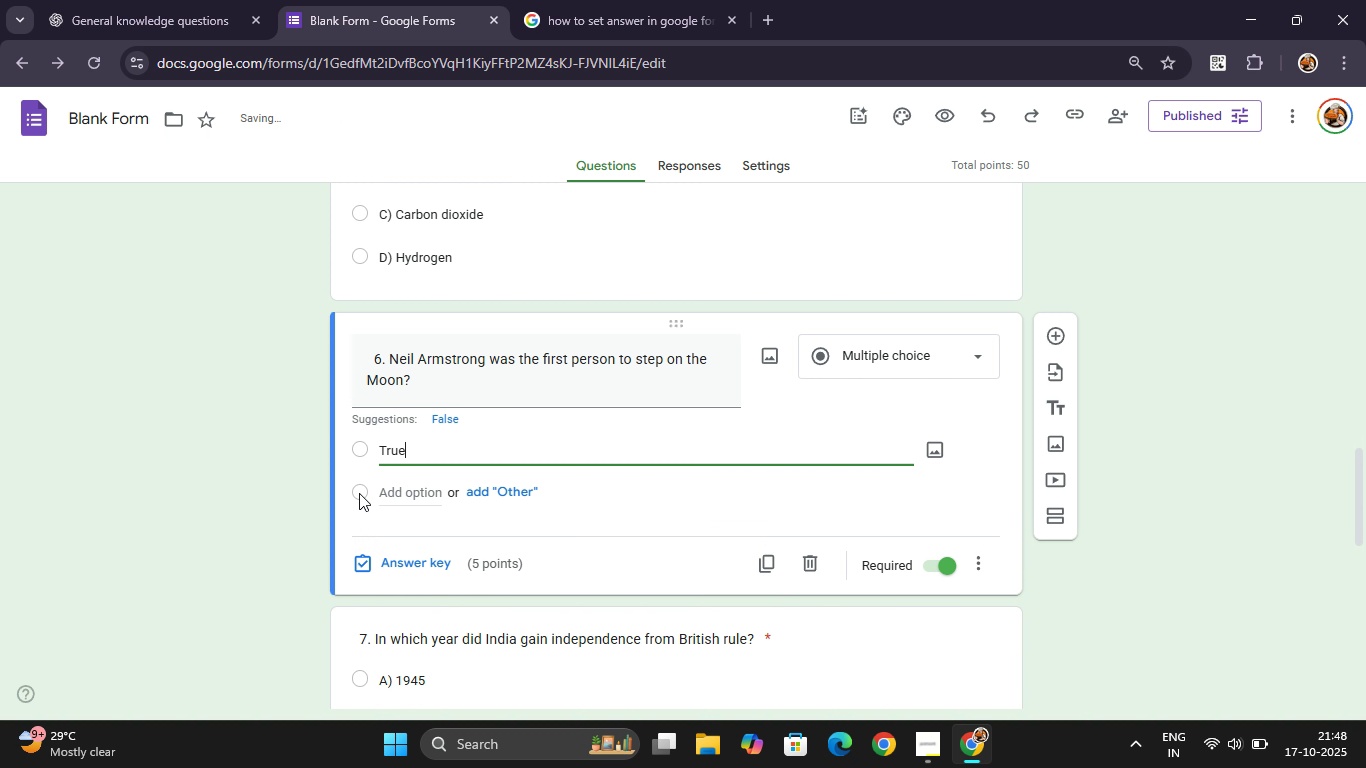 
left_click([359, 493])
 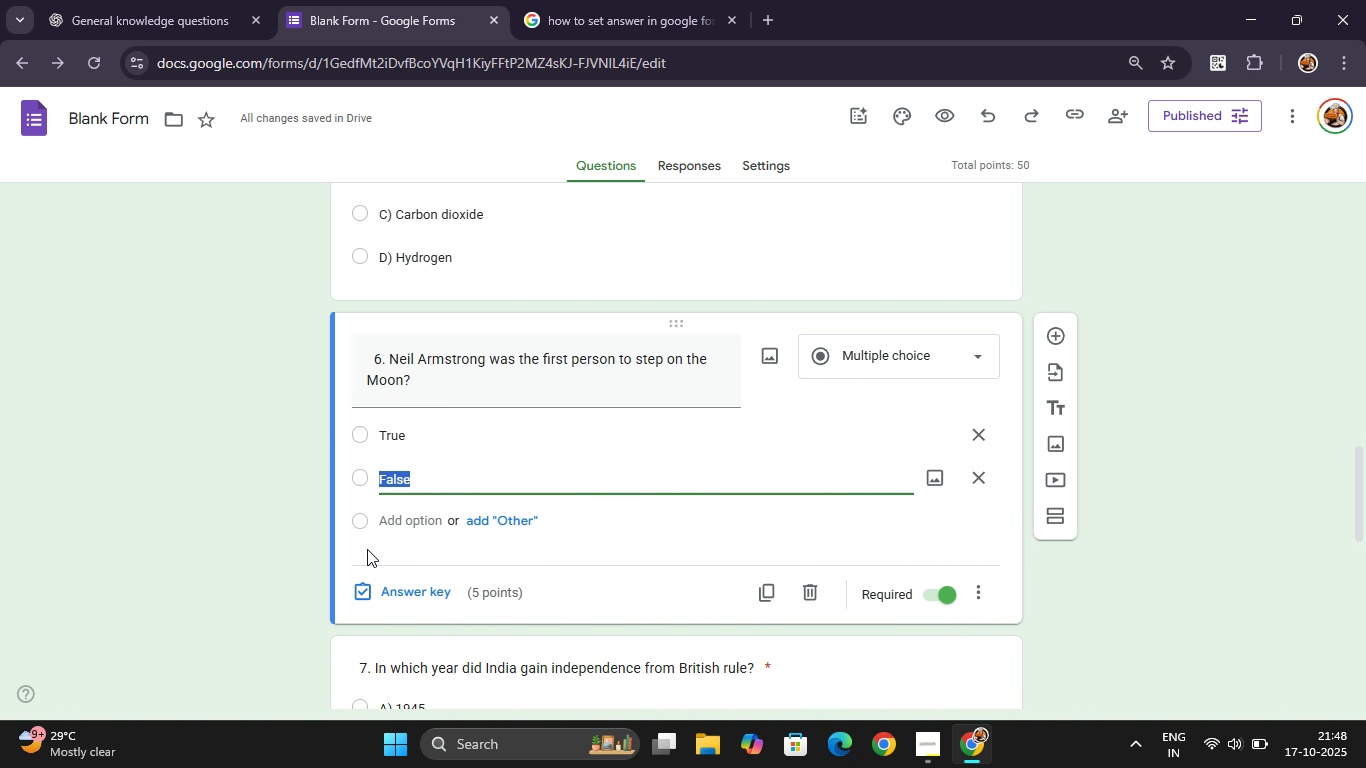 
left_click([370, 426])
 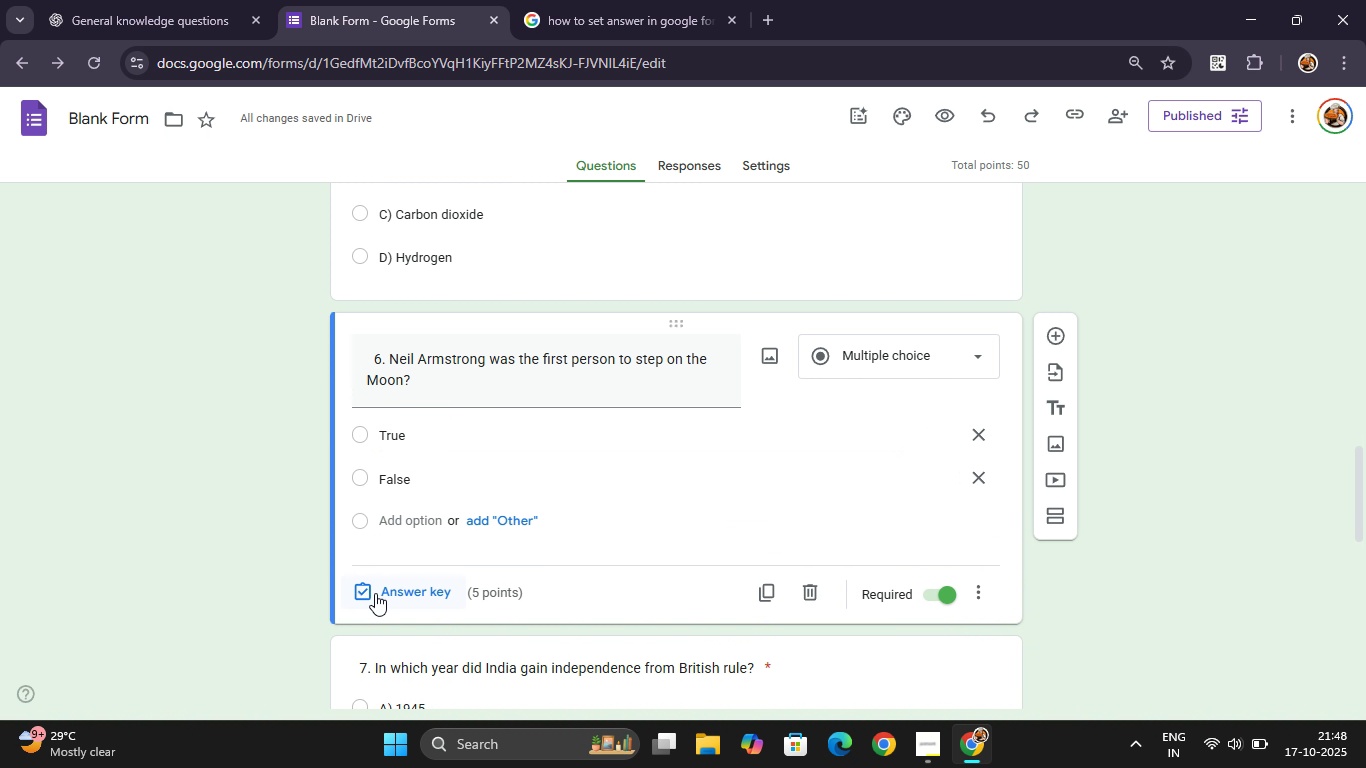 
left_click([375, 593])
 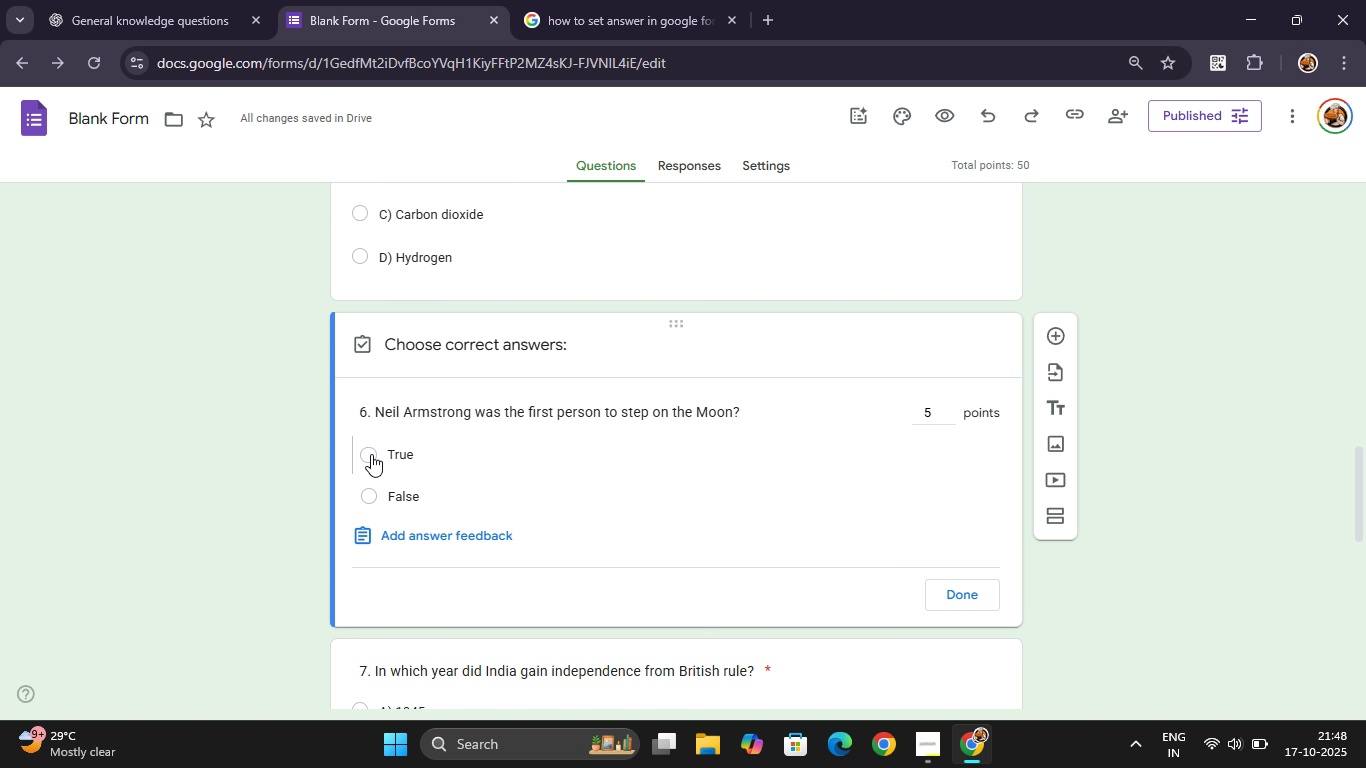 
left_click([371, 454])
 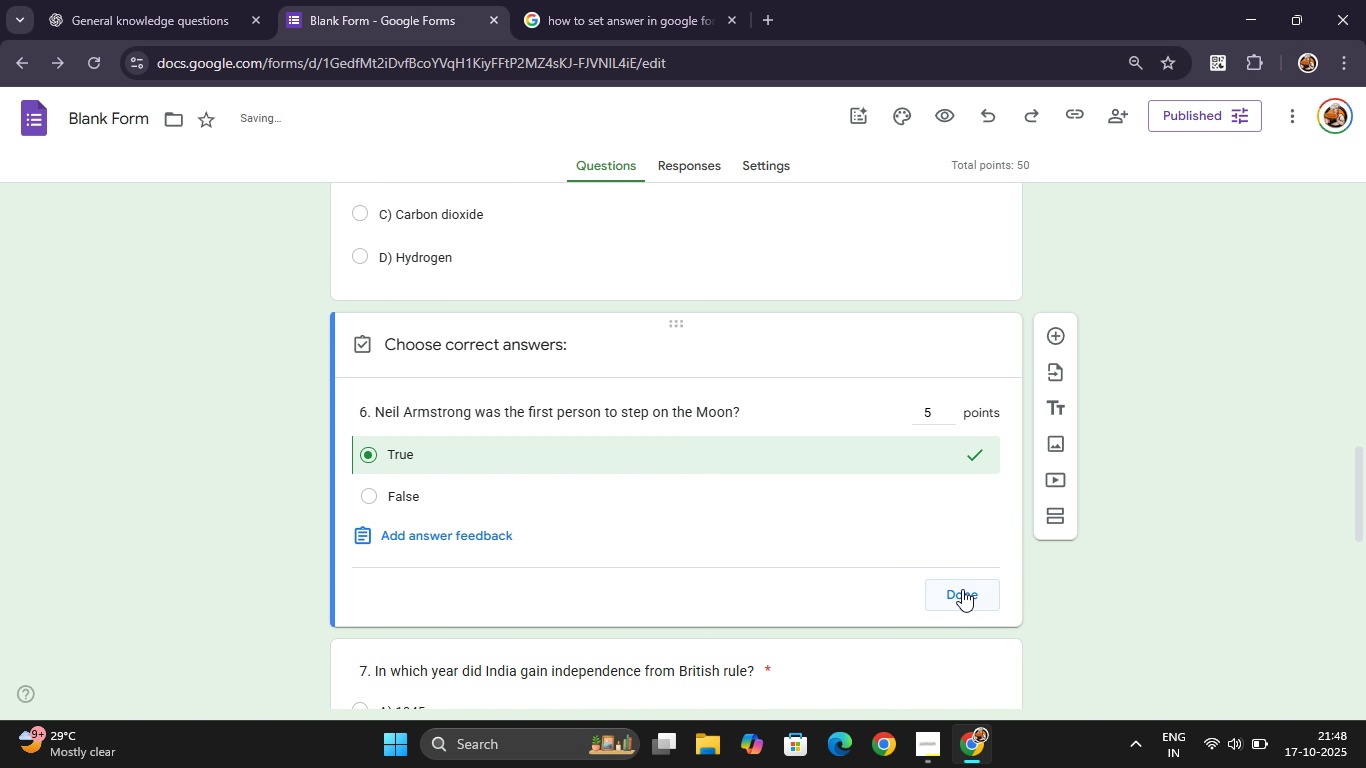 
left_click([962, 589])
 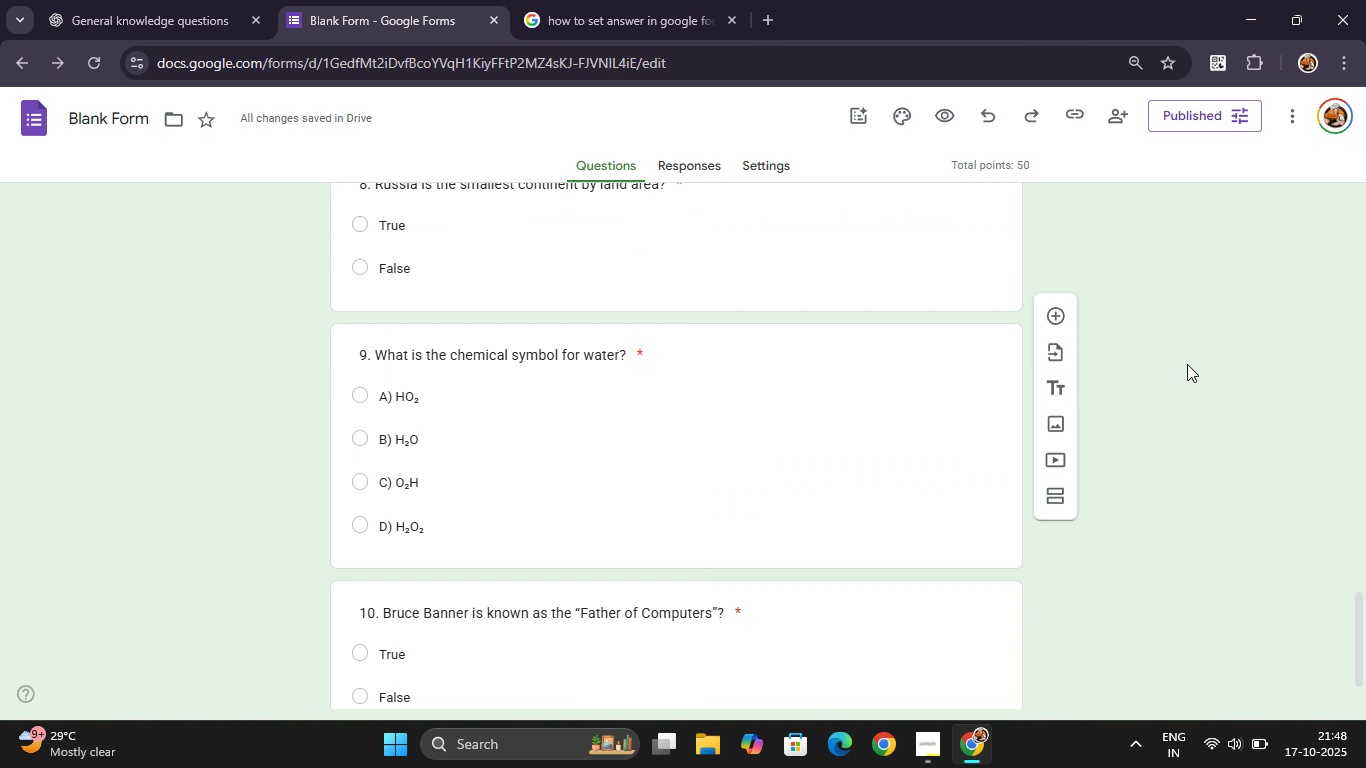 
wait(11.48)
 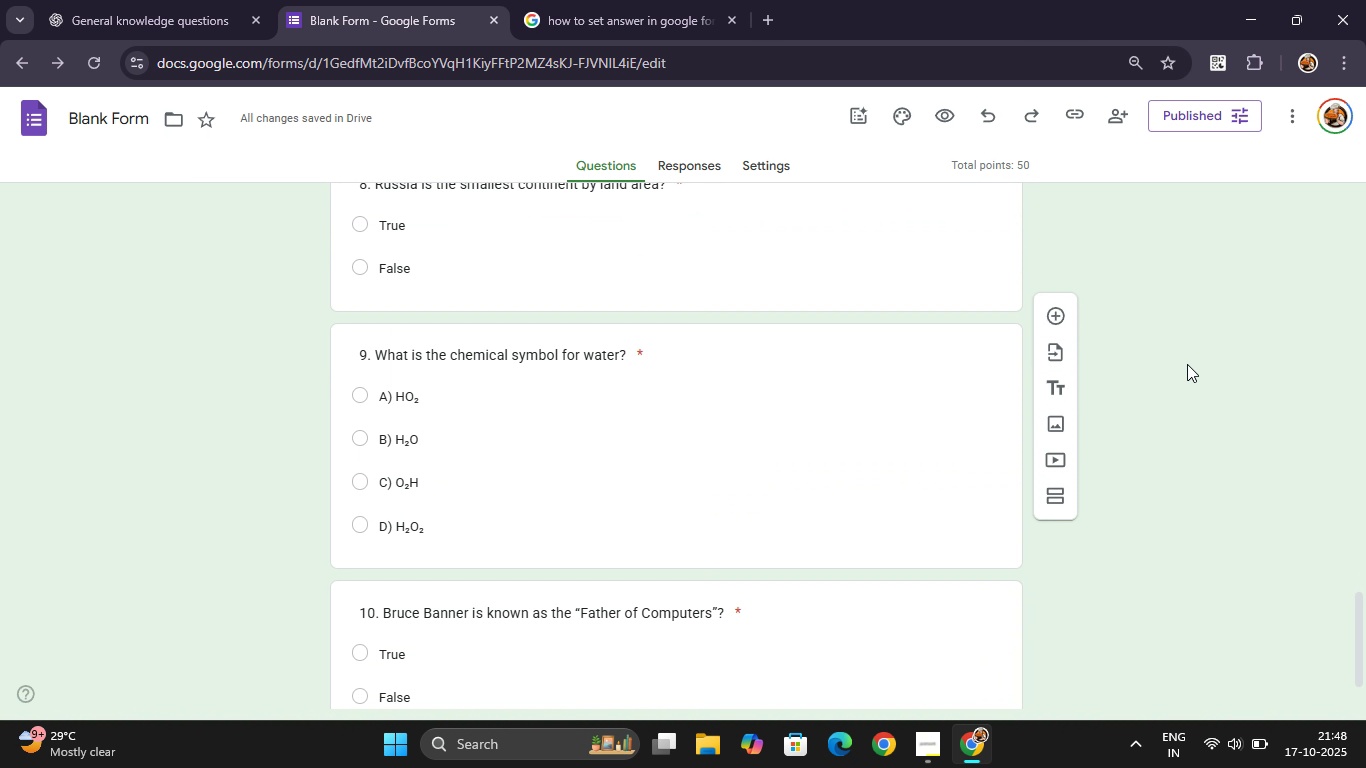 
left_click([1015, 566])
 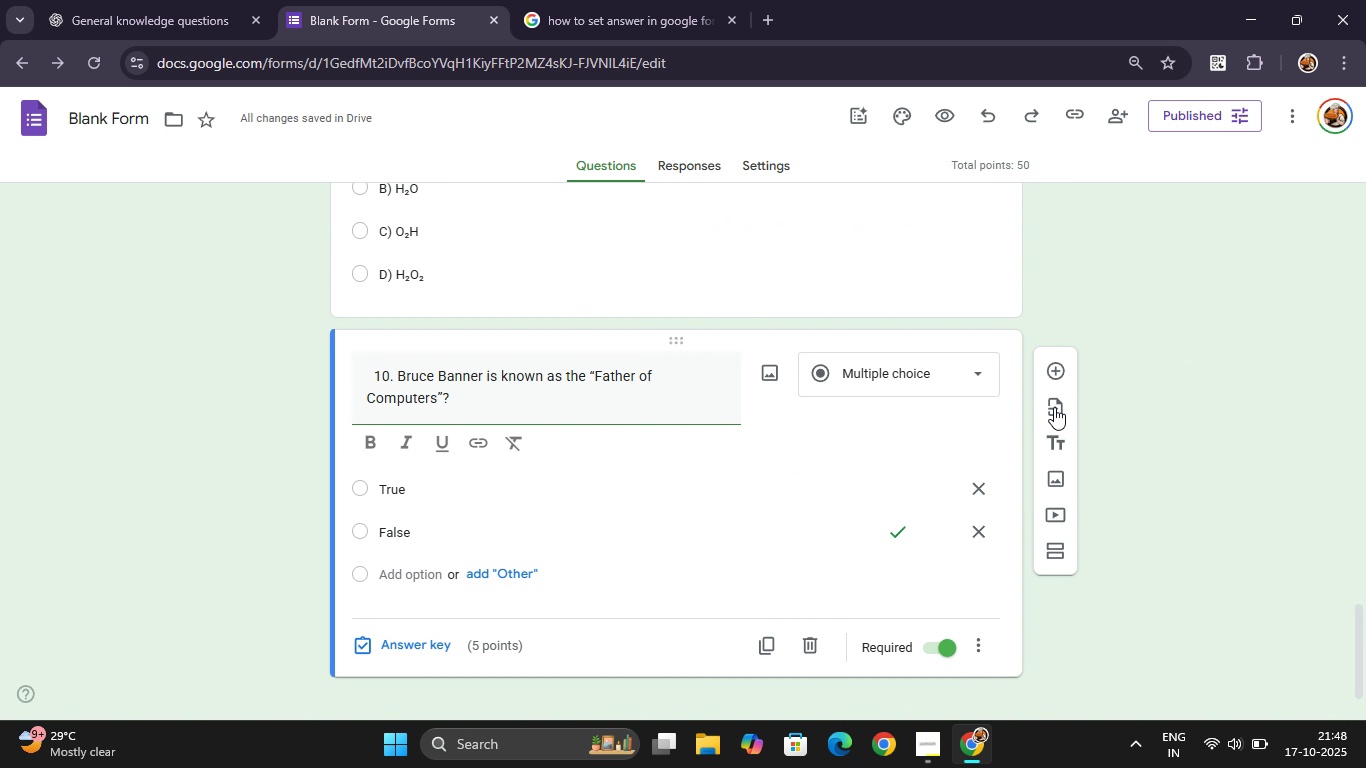 
mouse_move([1074, 406])
 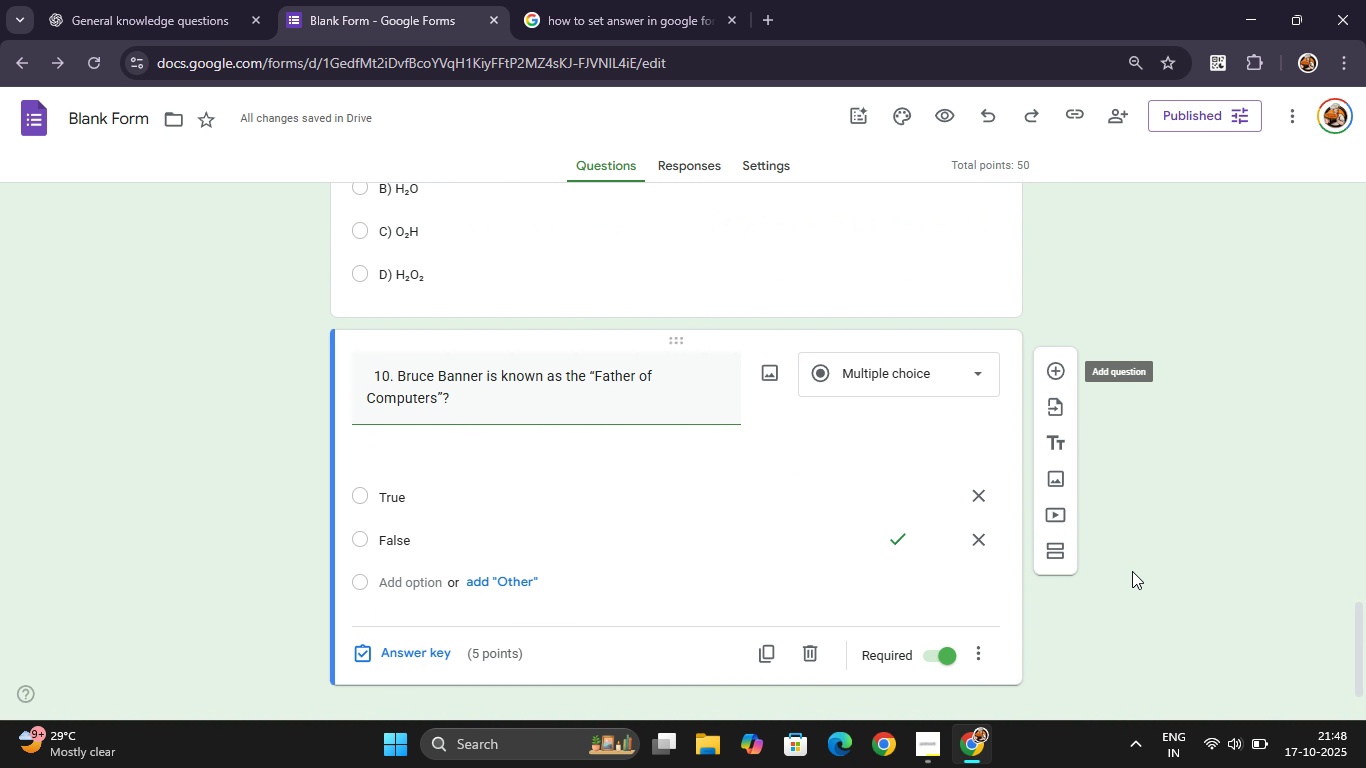 
left_click([1132, 571])
 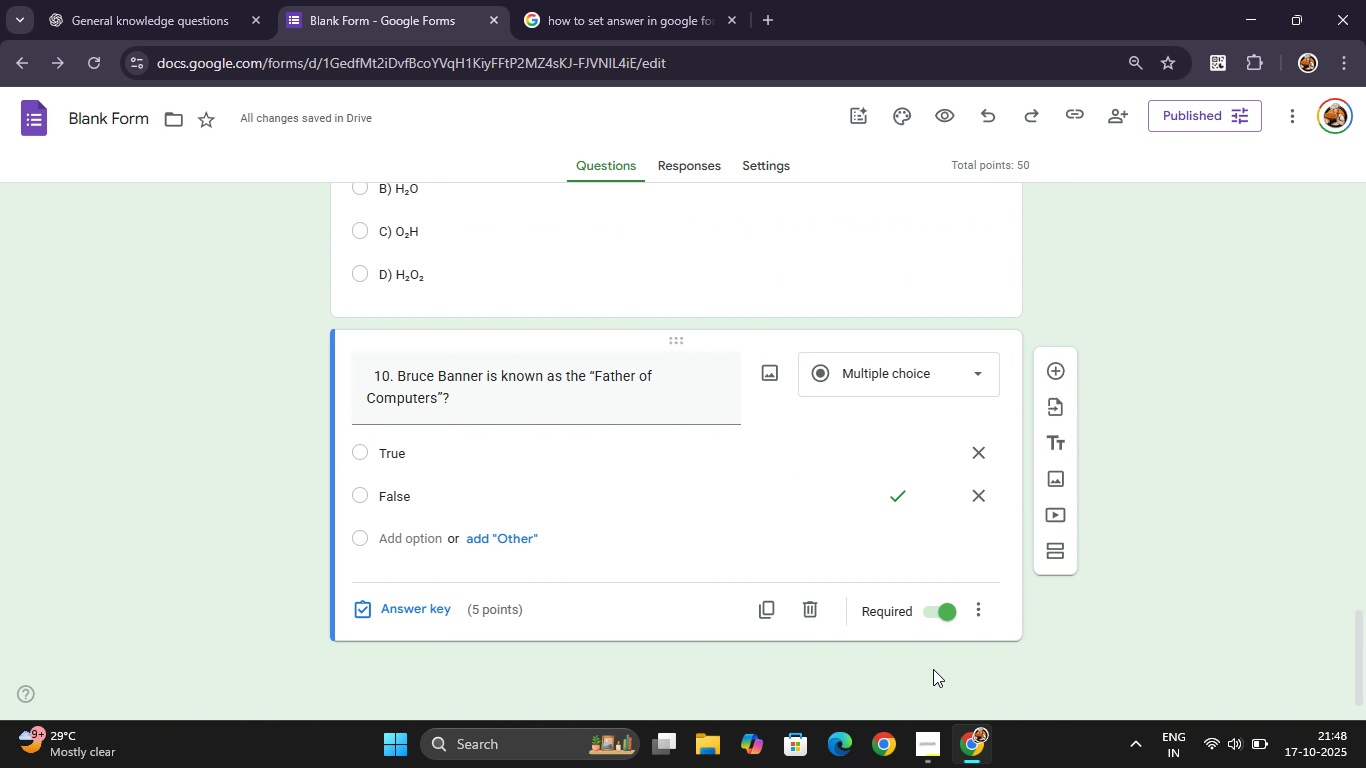 
left_click([933, 669])
 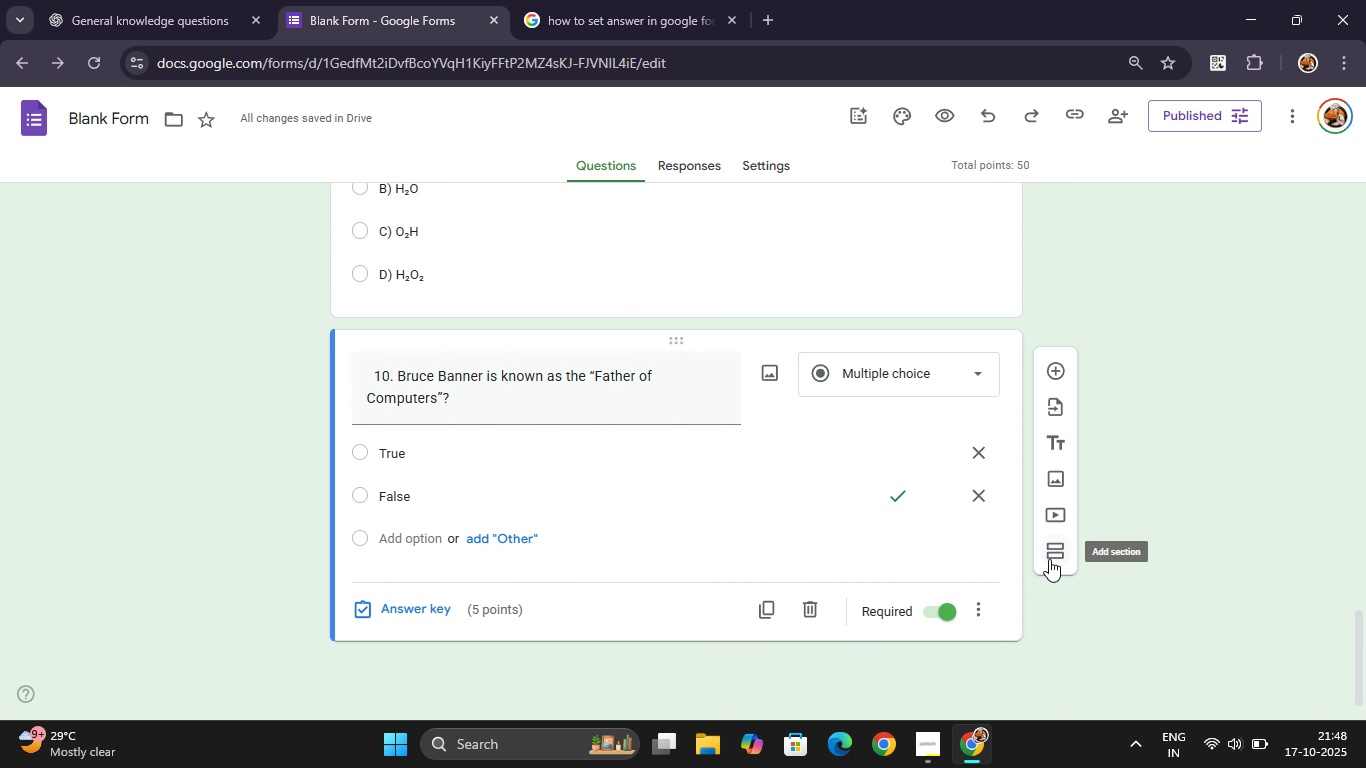 
left_click([1051, 556])
 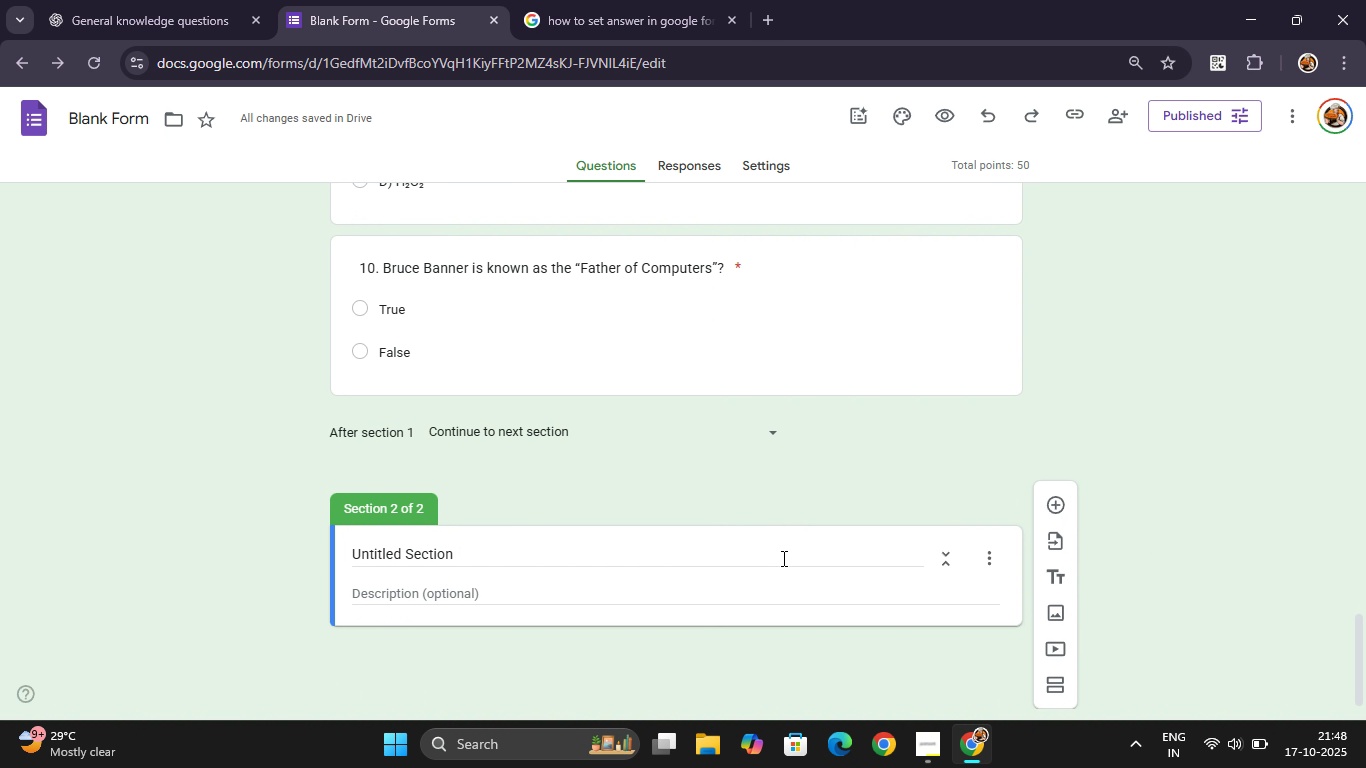 
wait(7.93)
 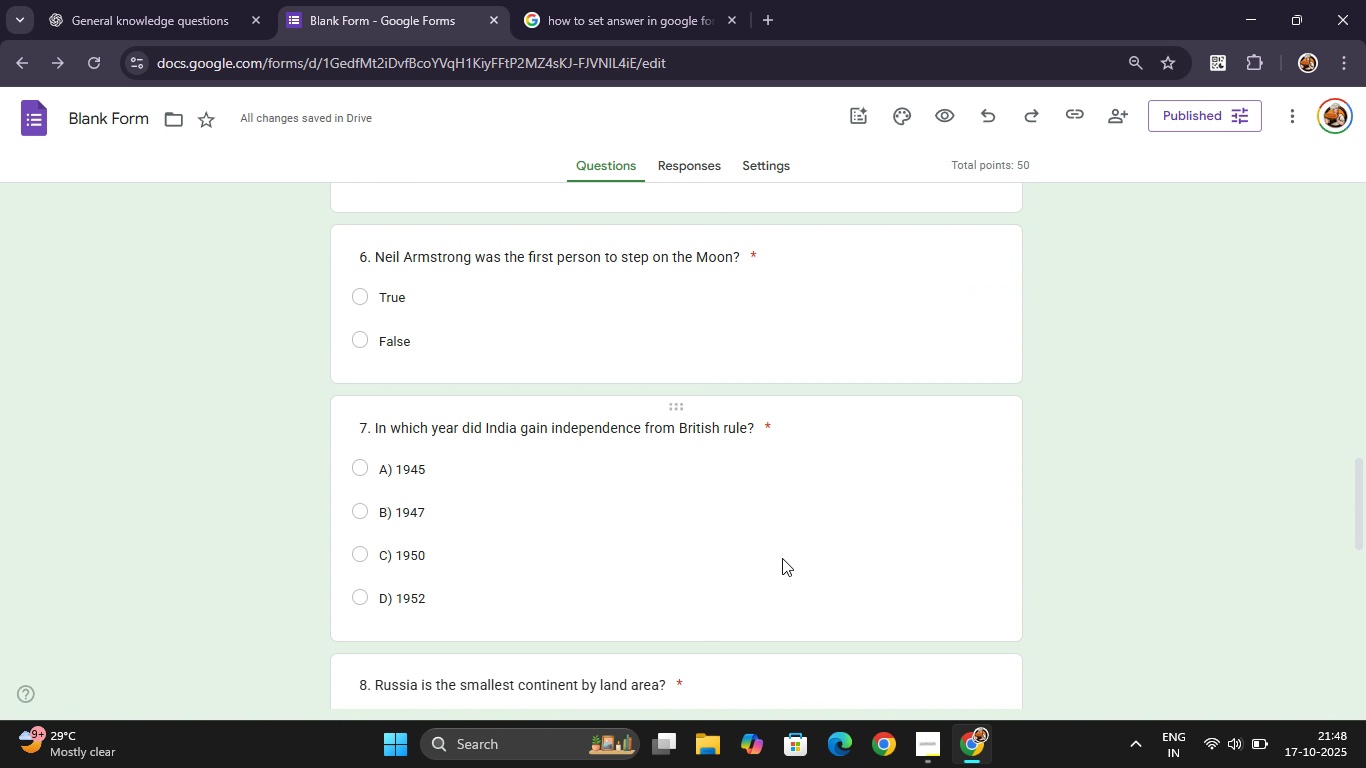 
left_click([984, 543])
 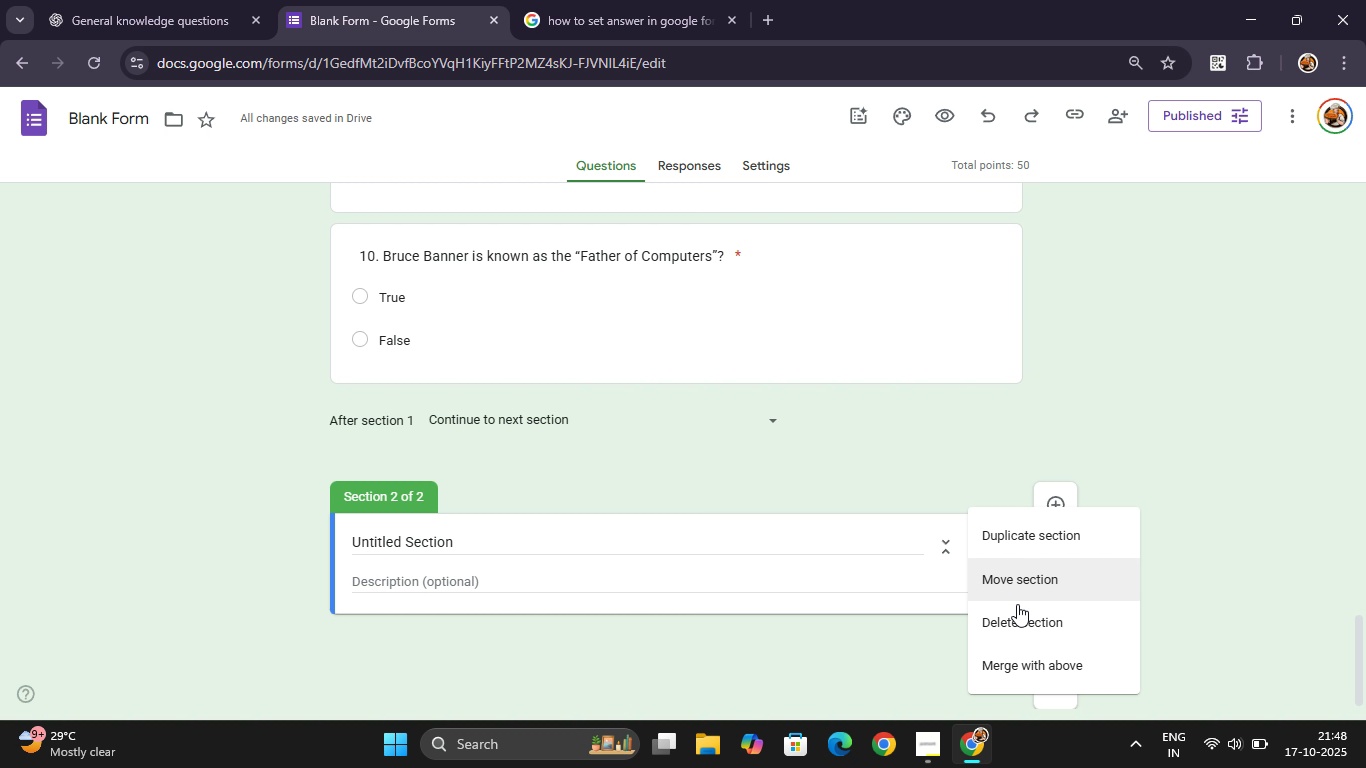 
left_click([1031, 609])
 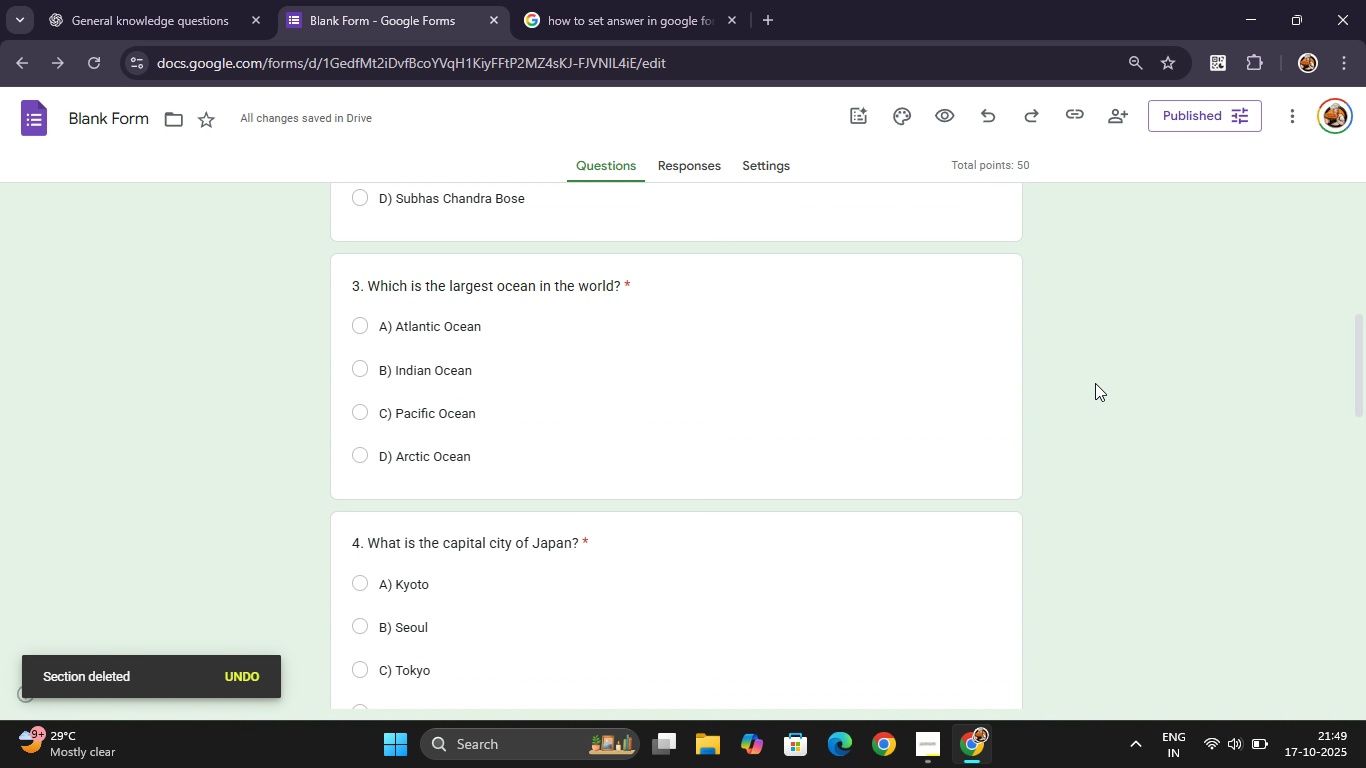 
key(Control+ControlLeft)
 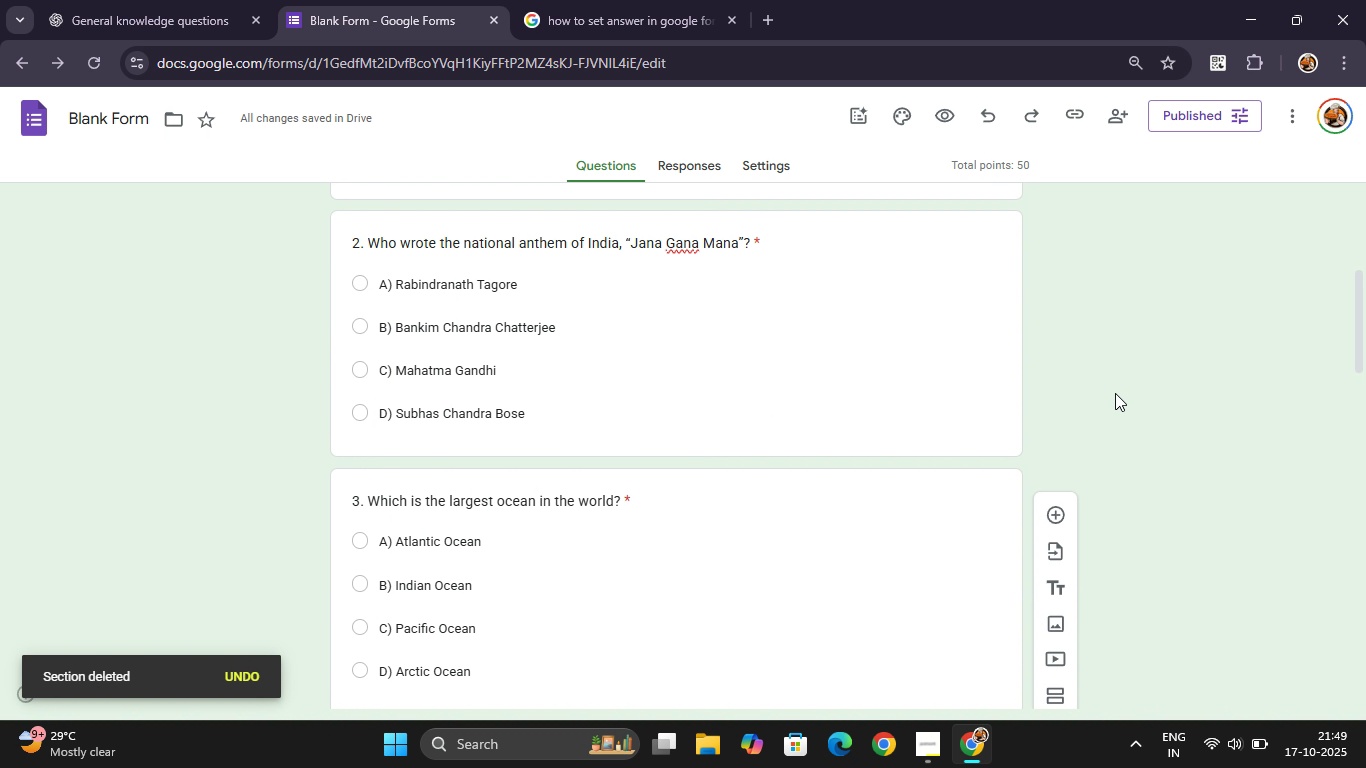 
key(Control+S)
 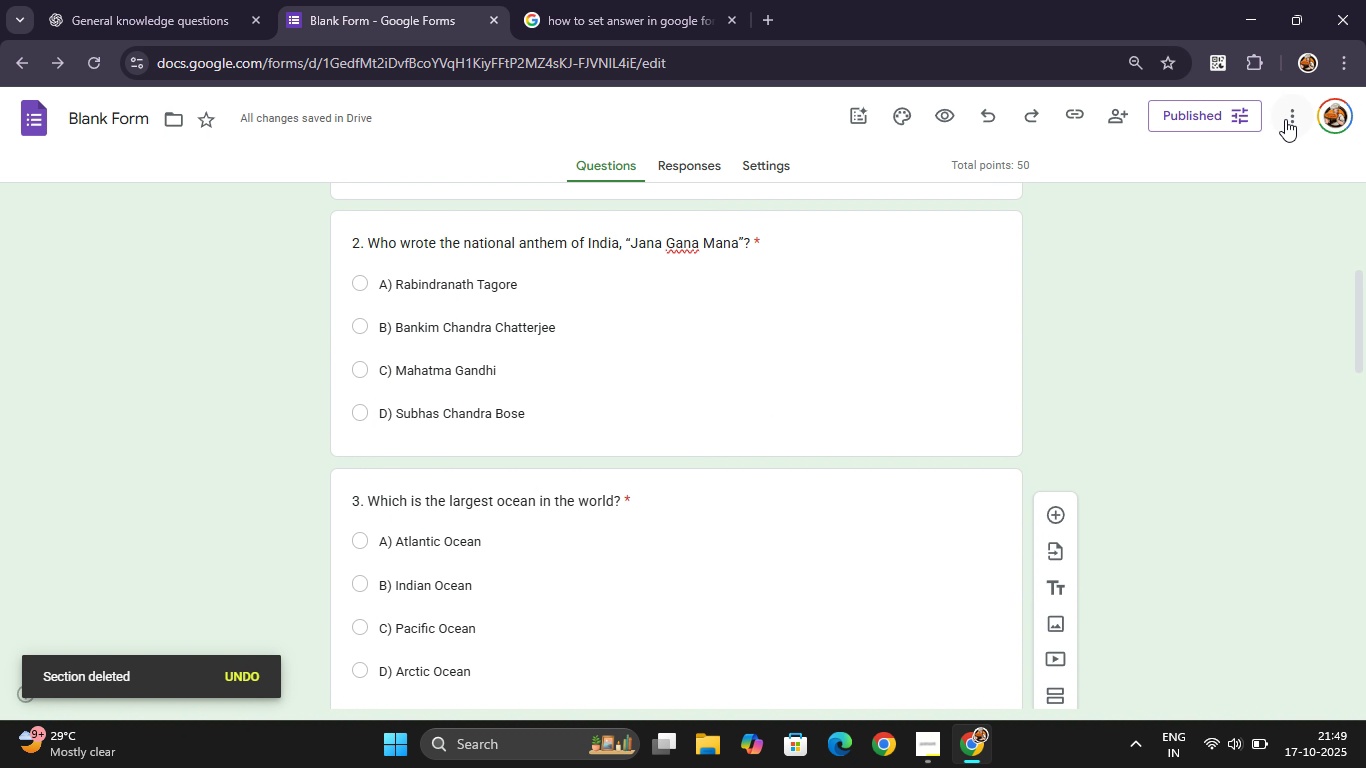 
left_click([1288, 118])
 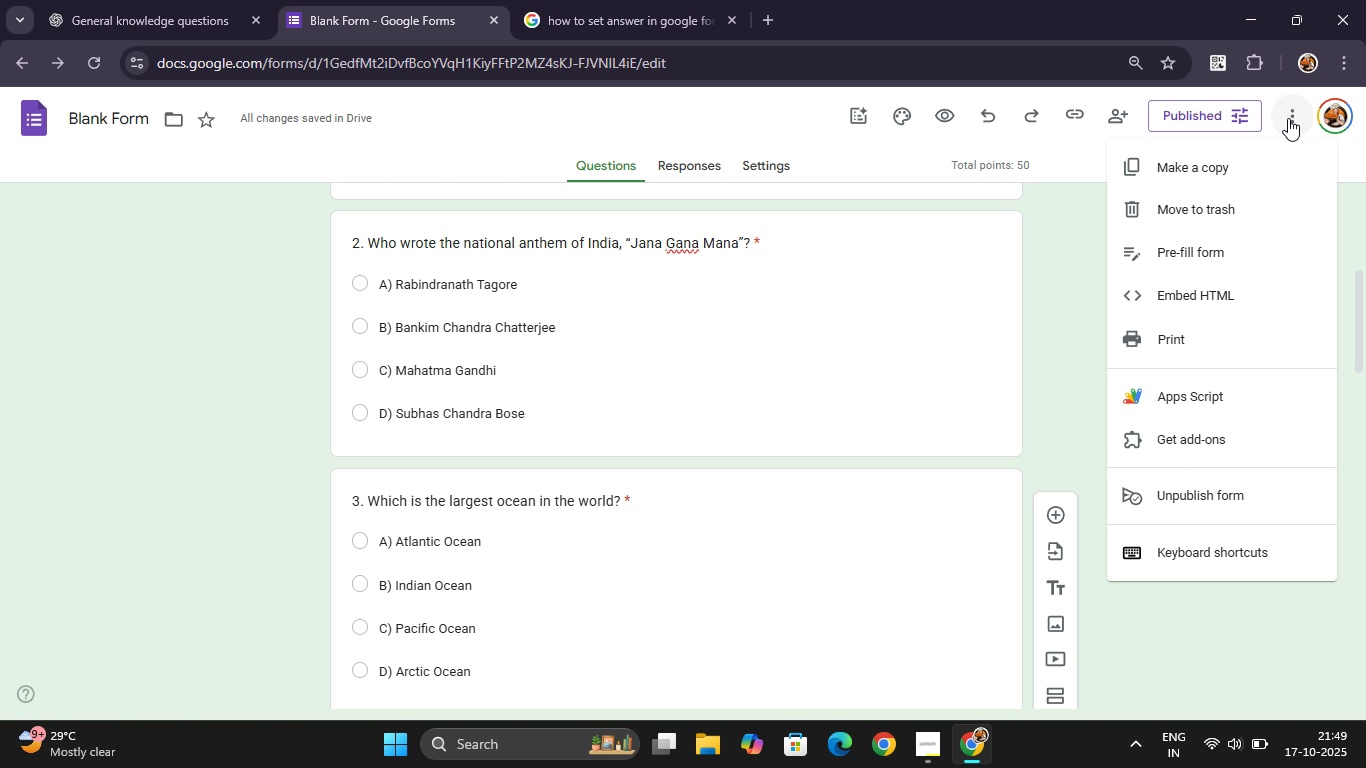 
left_click([1288, 118])
 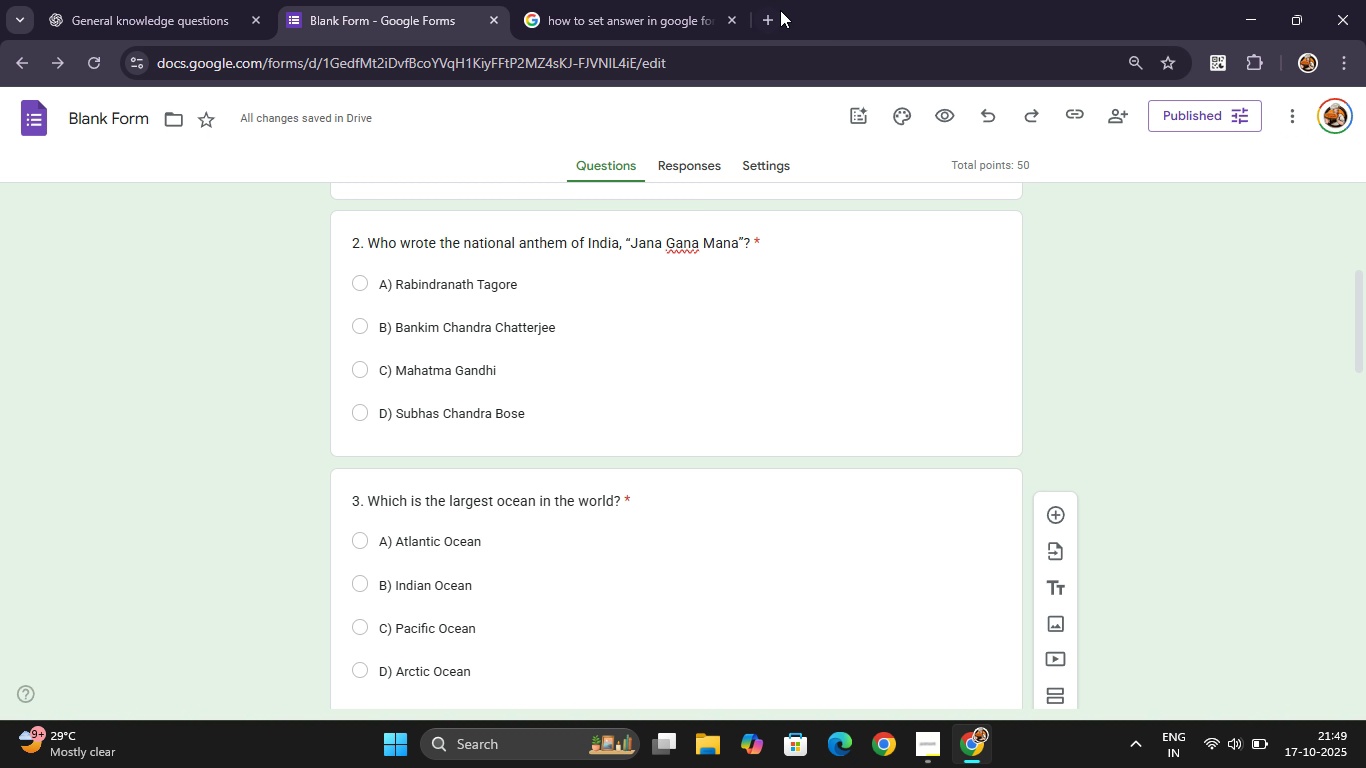 
left_click([774, 16])
 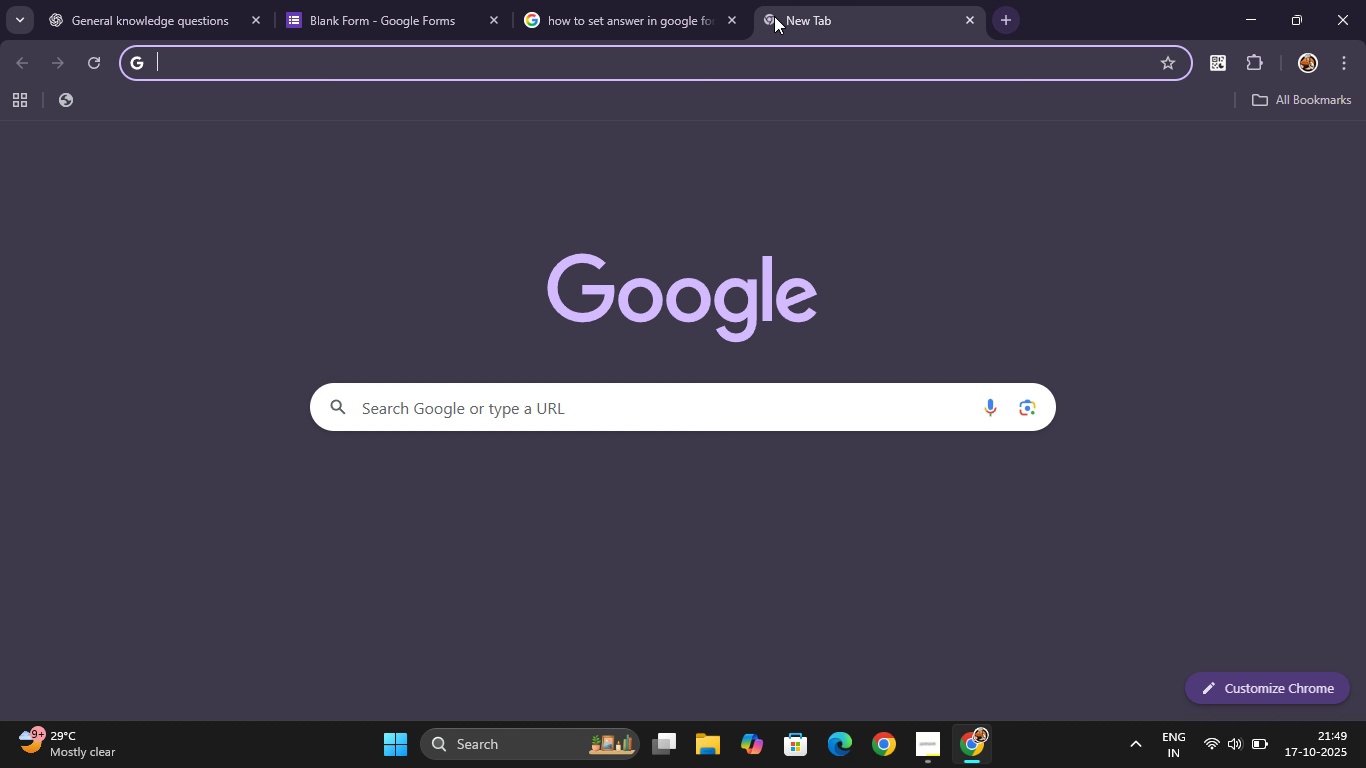 
key(Control+V)
 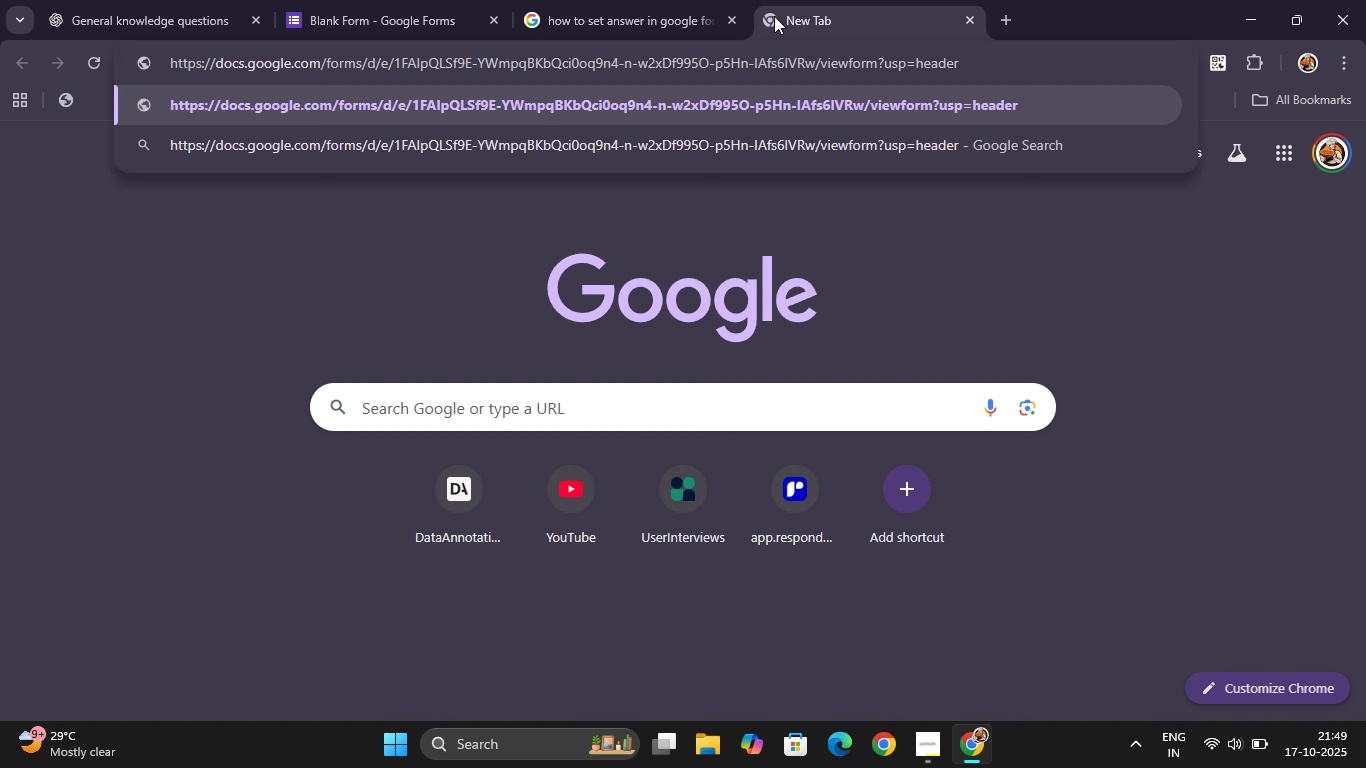 
key(Enter)
 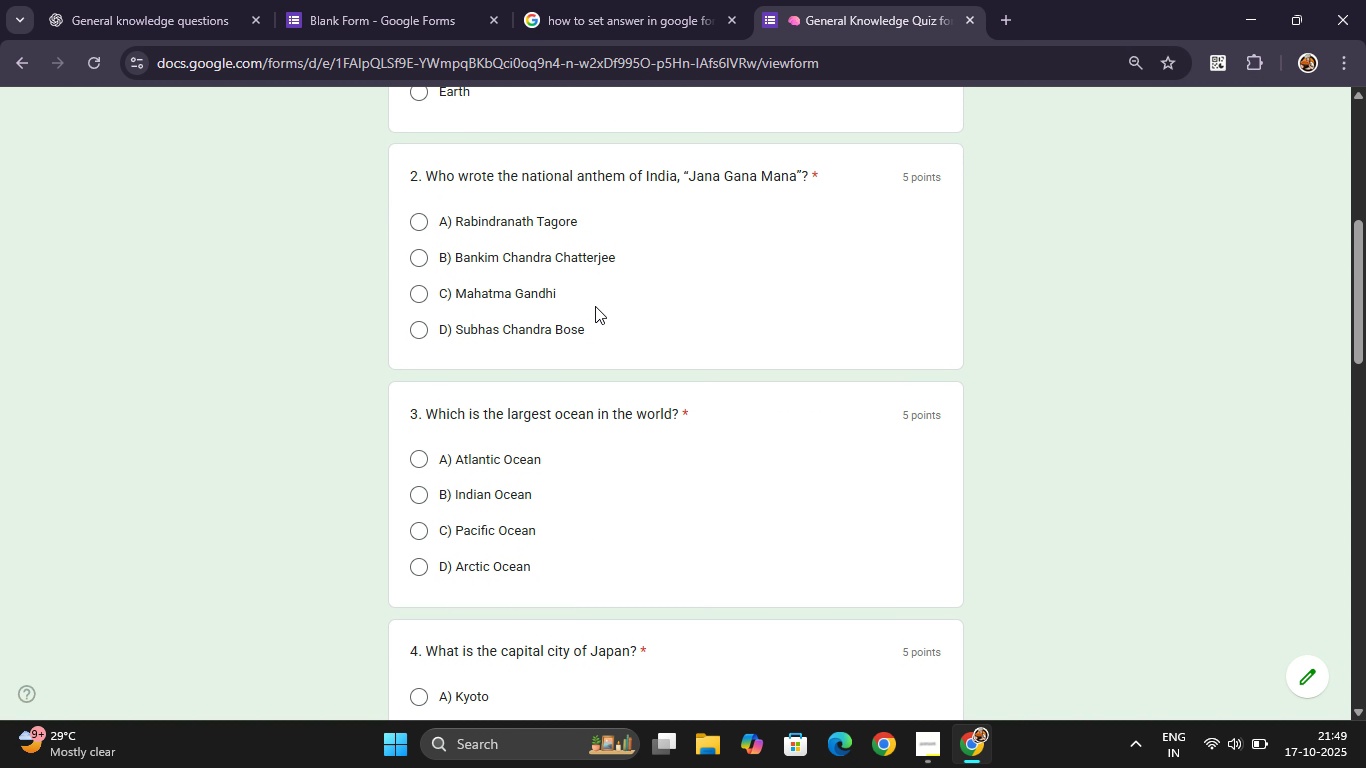 
wait(8.93)
 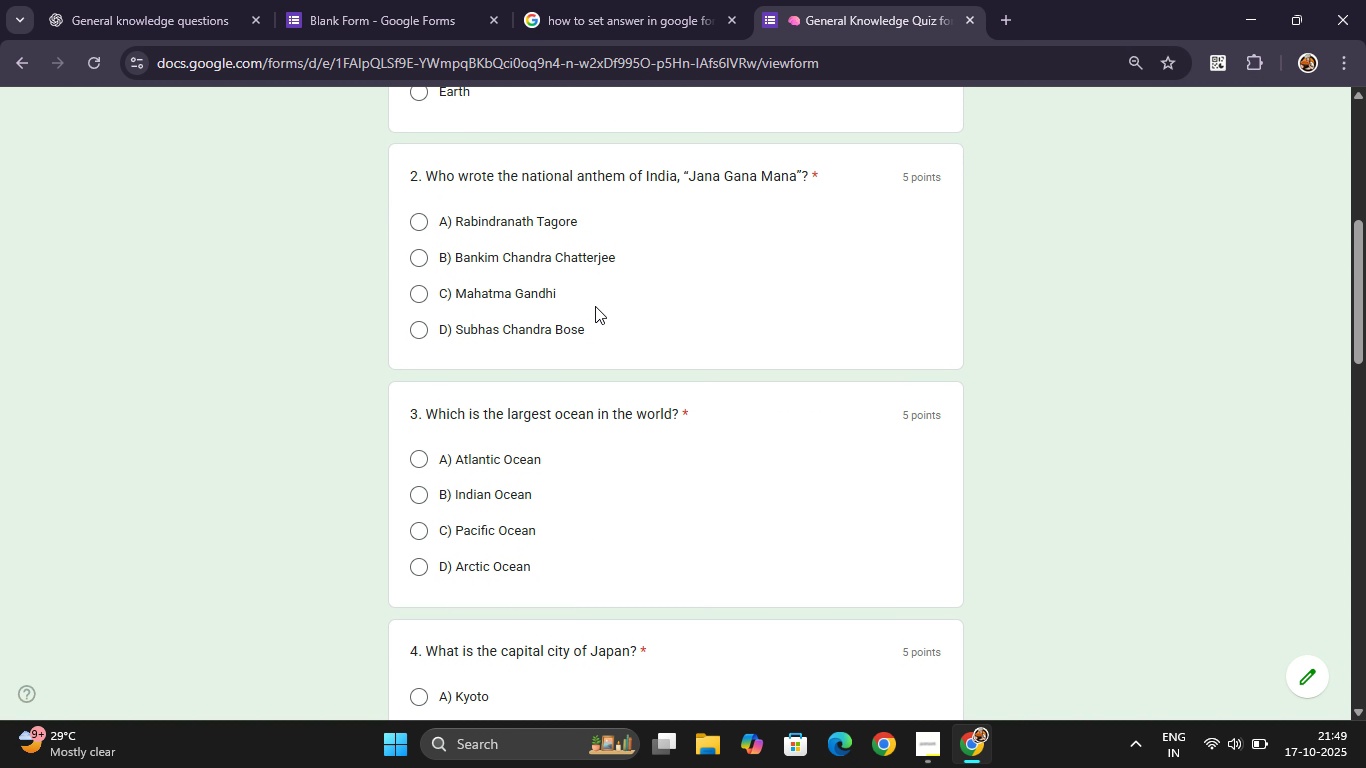 
left_click([421, 459])
 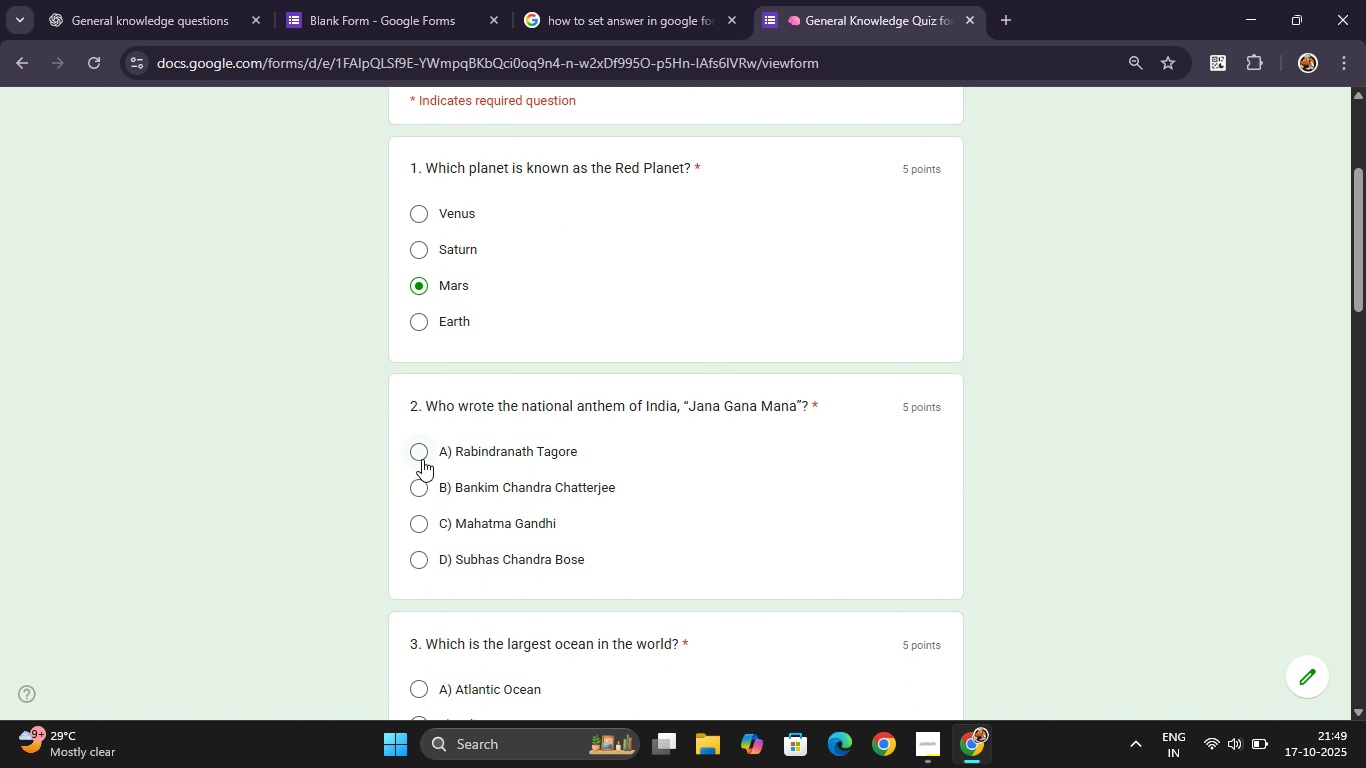 
wait(5.58)
 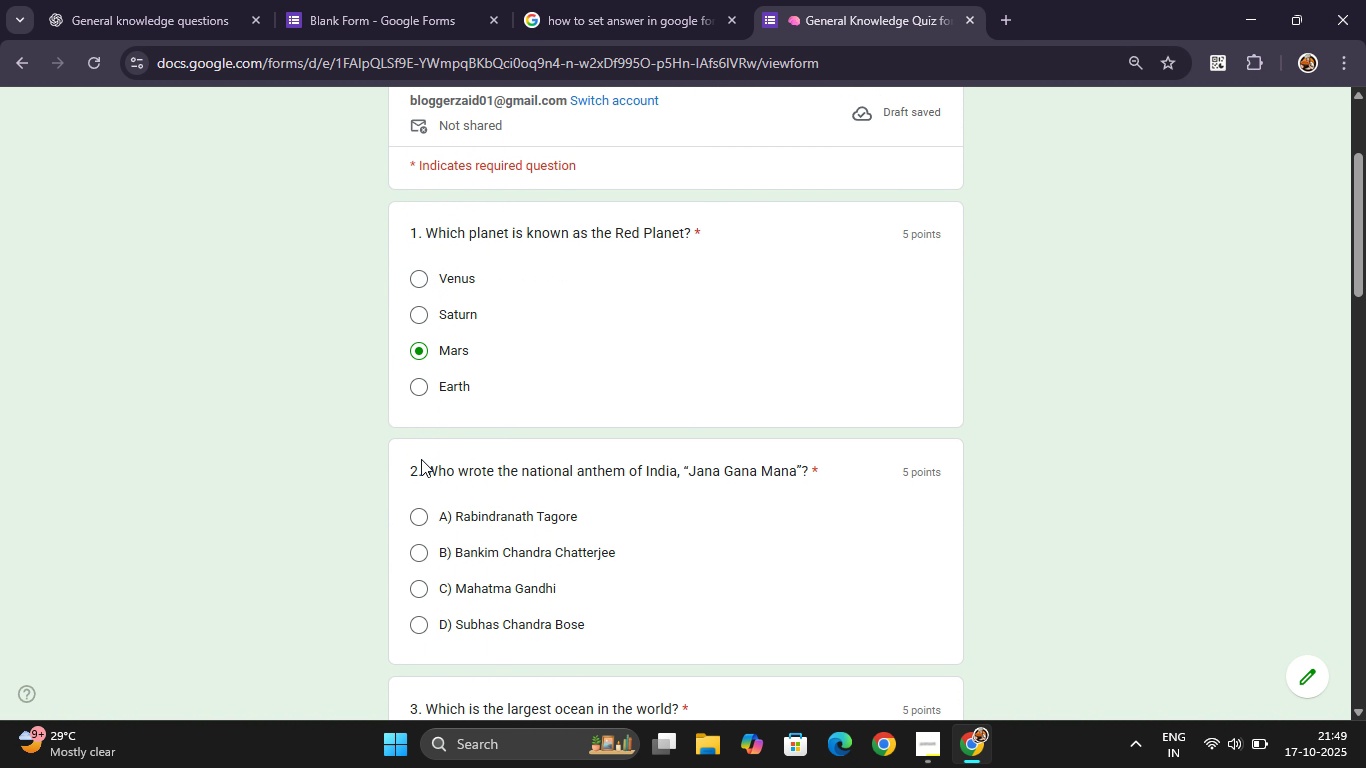 
left_click([427, 457])
 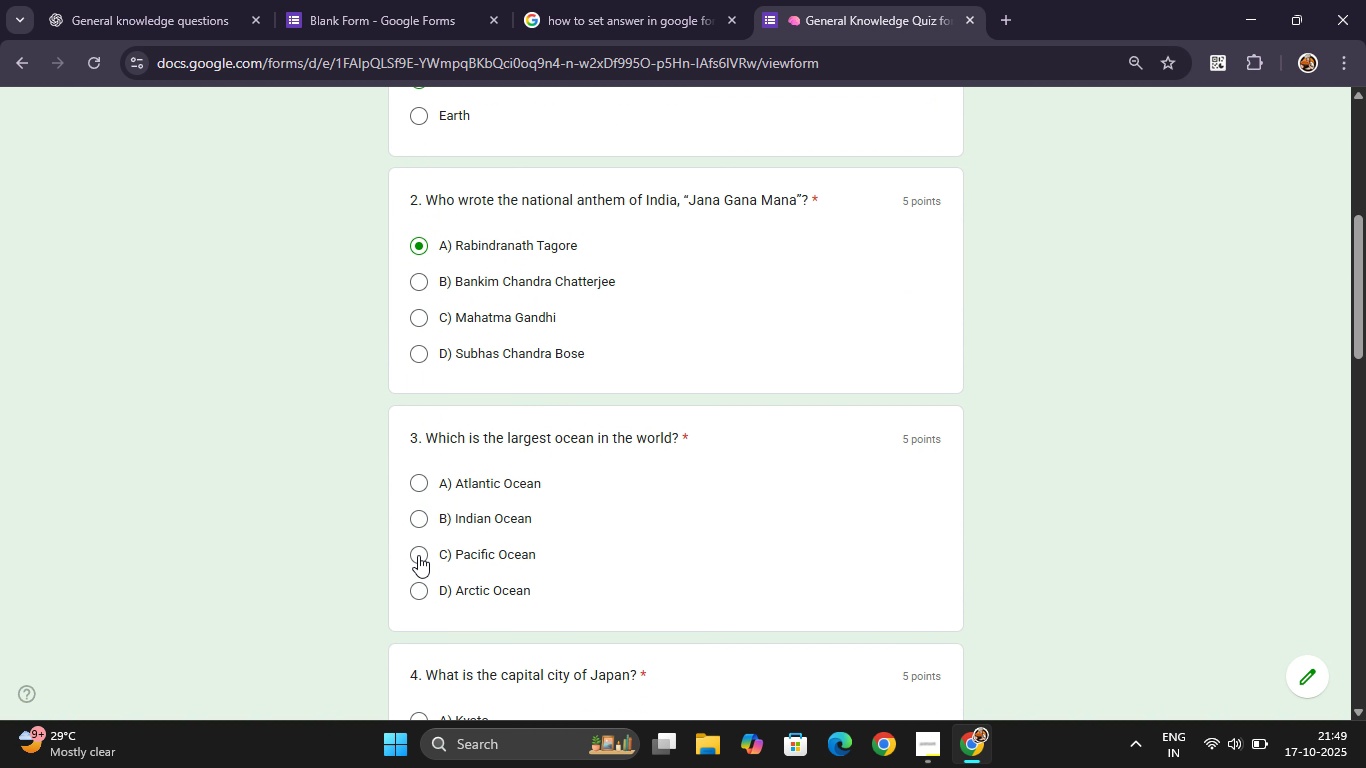 
left_click([418, 552])
 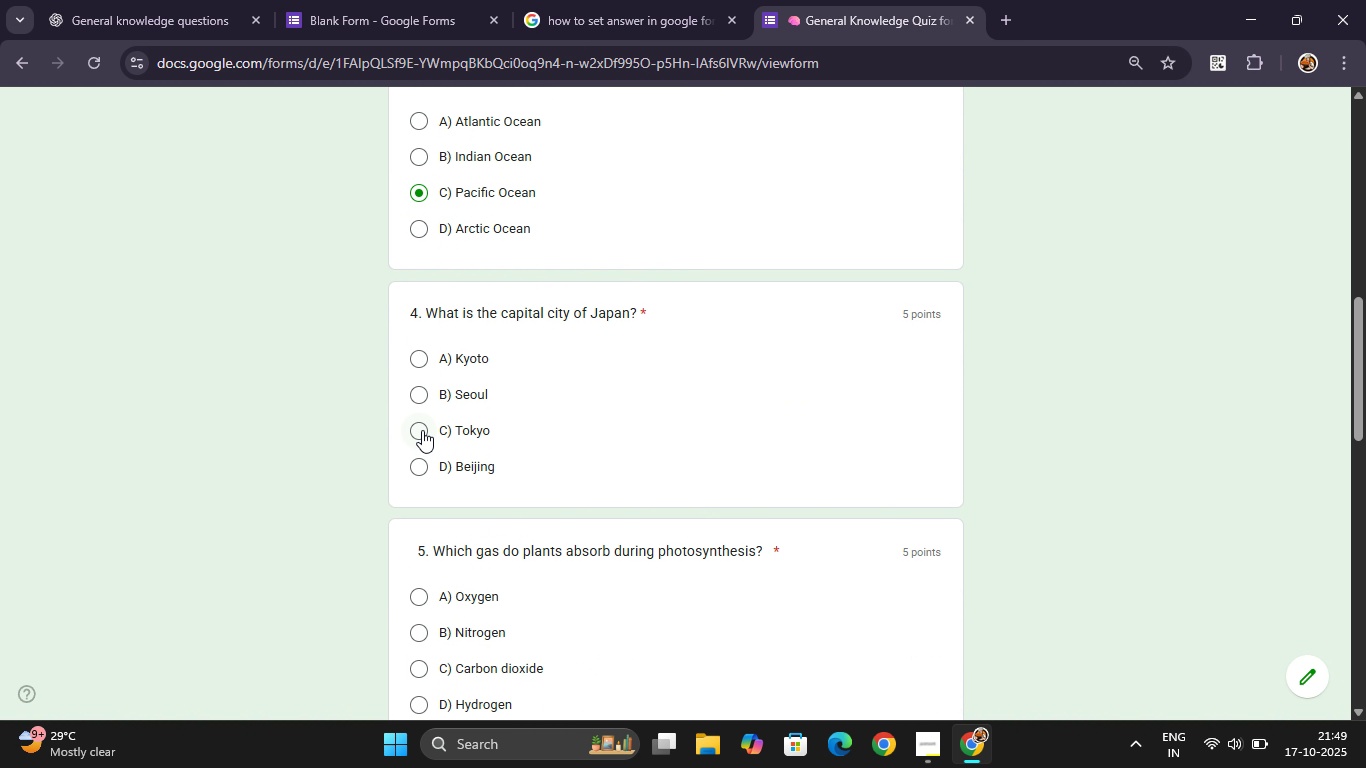 
left_click([423, 426])
 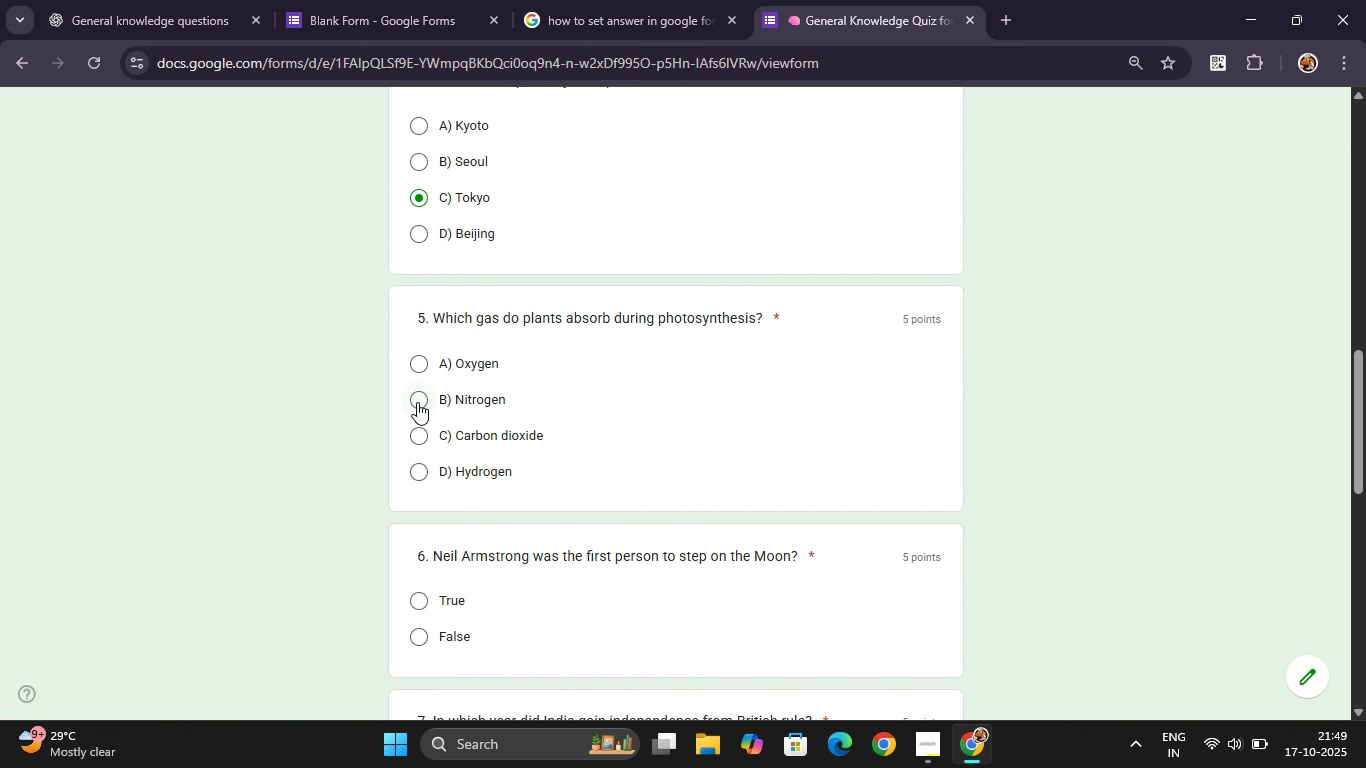 
left_click([415, 436])
 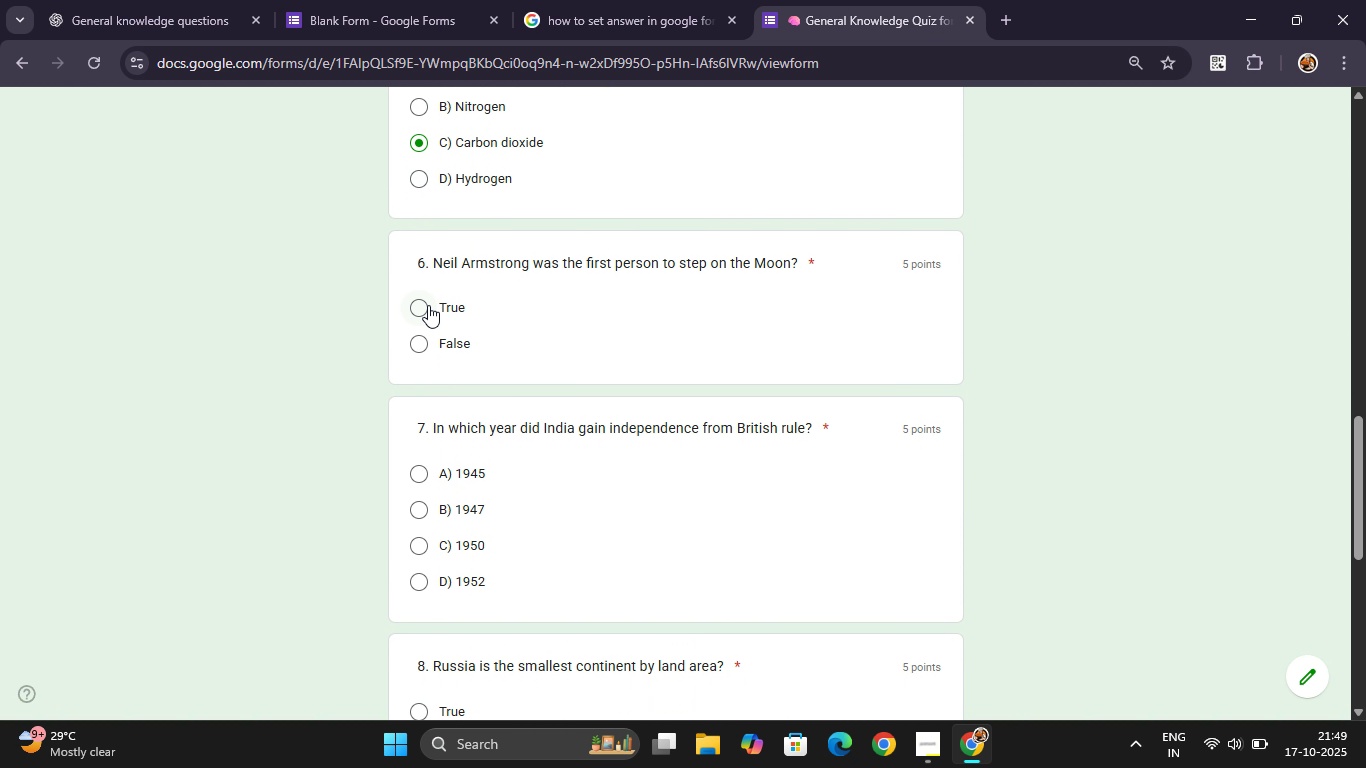 
left_click([428, 303])
 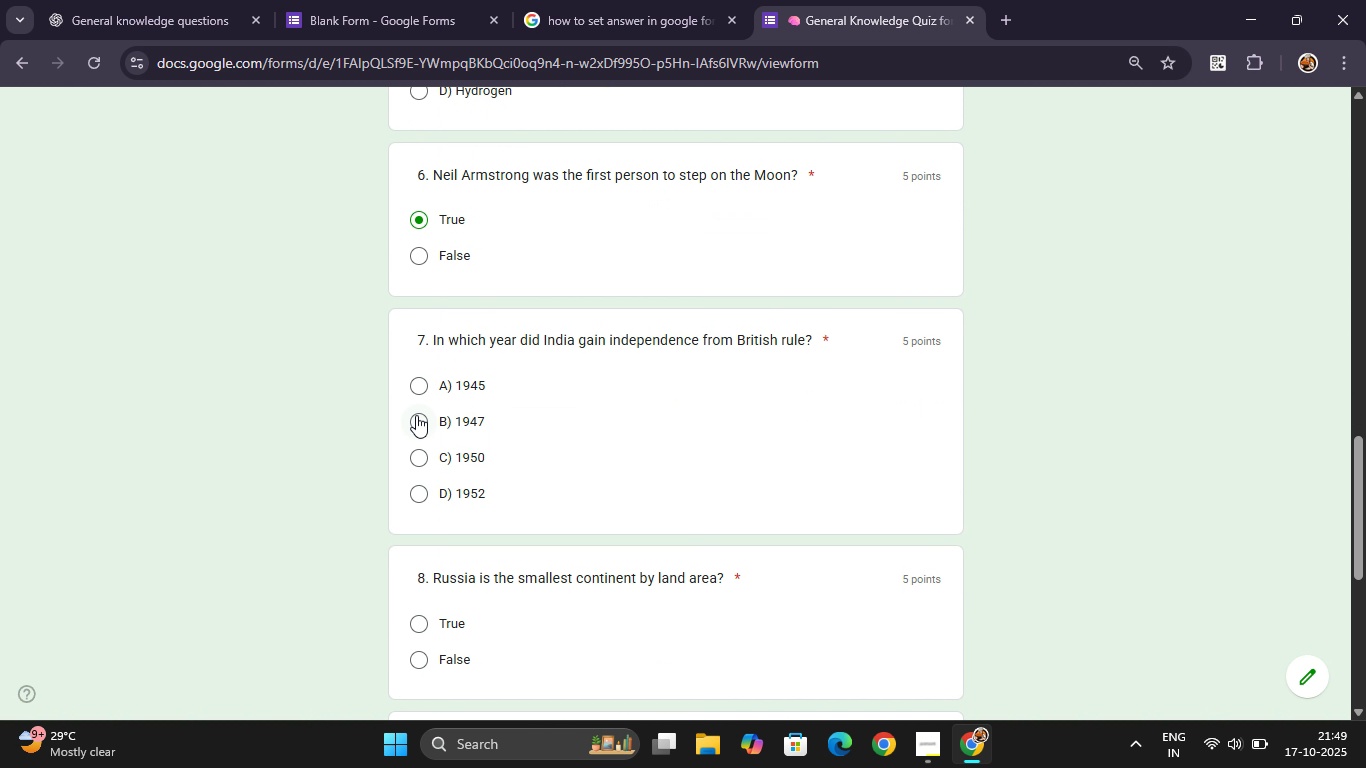 
left_click([416, 415])
 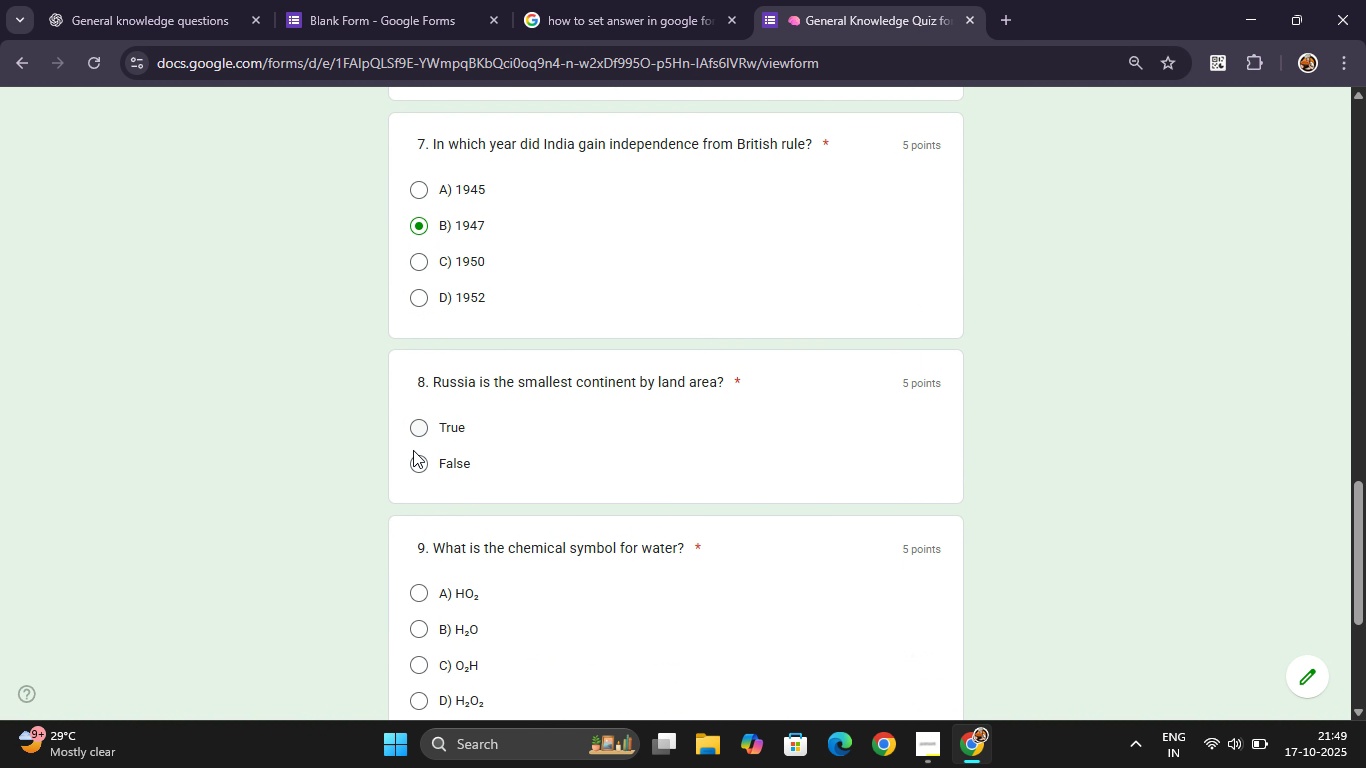 
left_click([410, 467])
 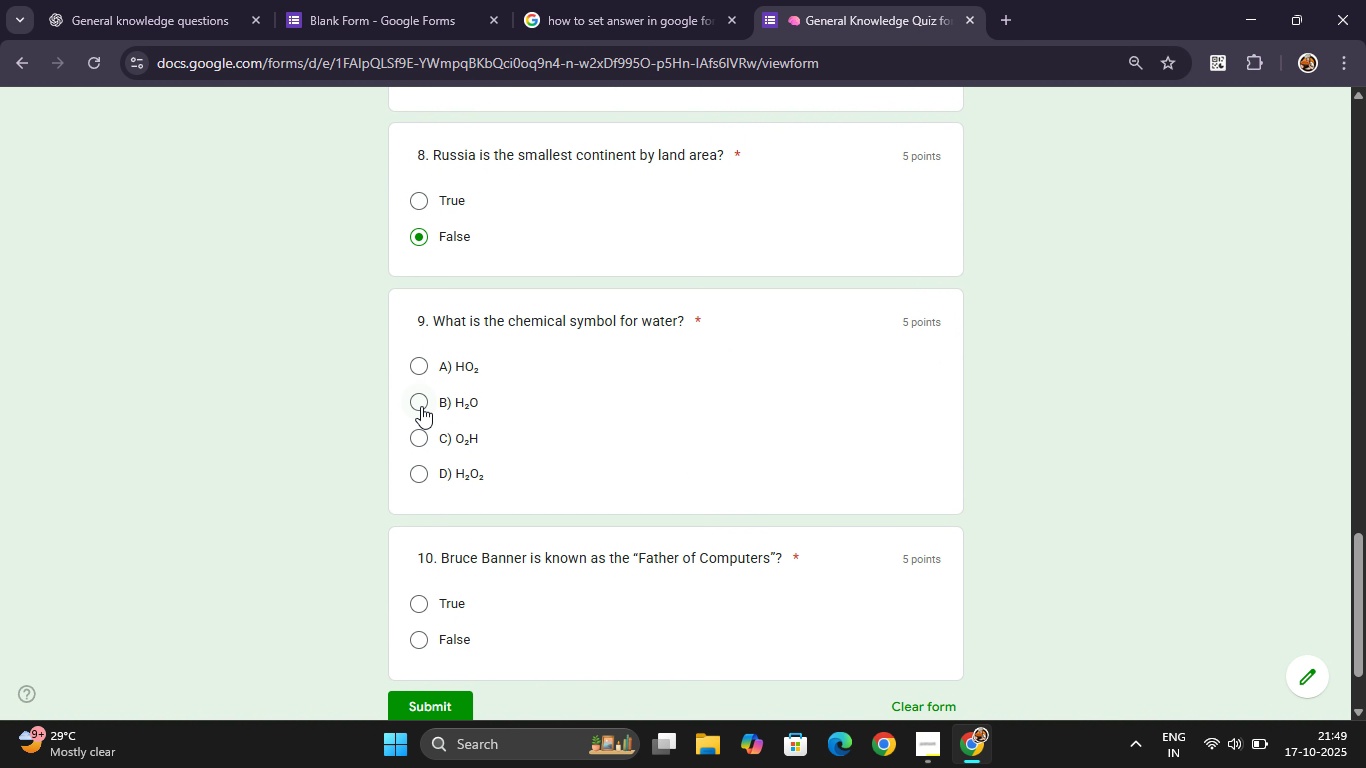 
left_click([420, 403])
 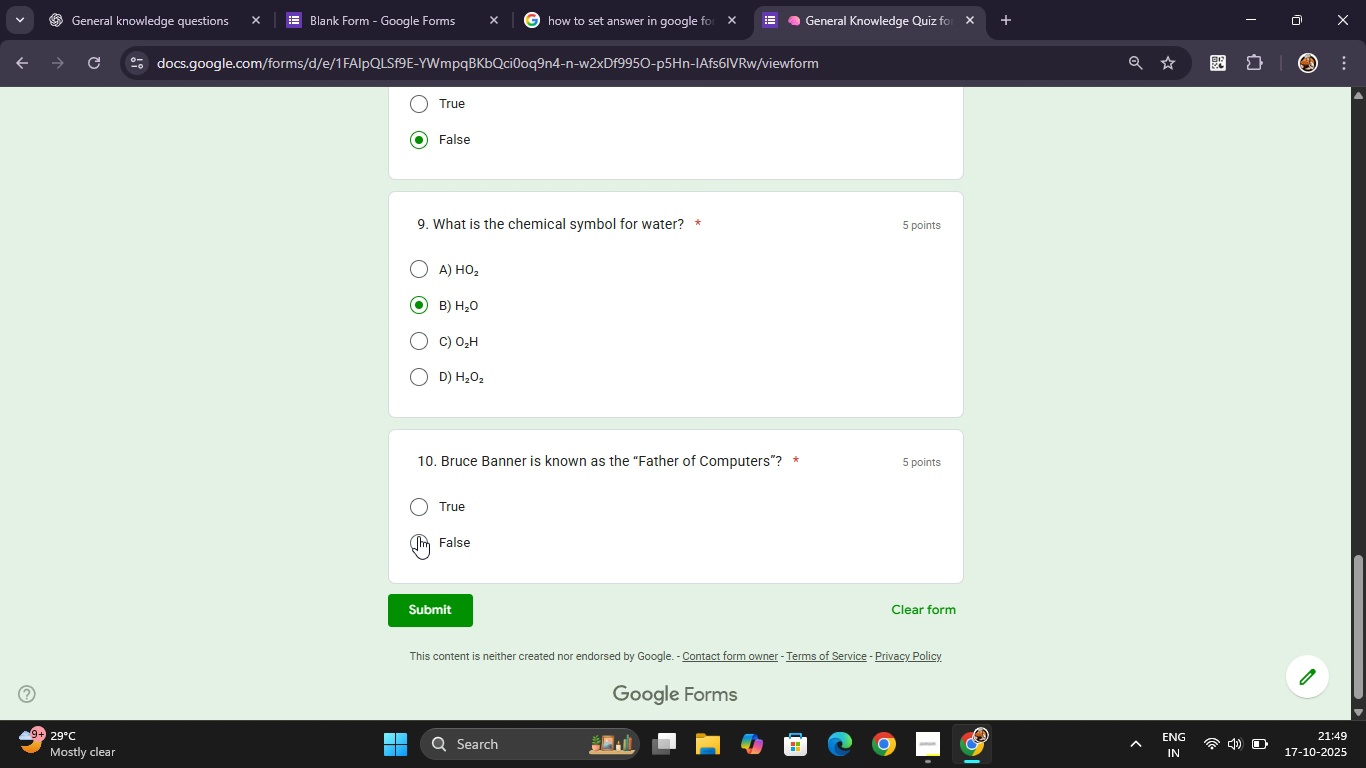 
left_click([418, 536])
 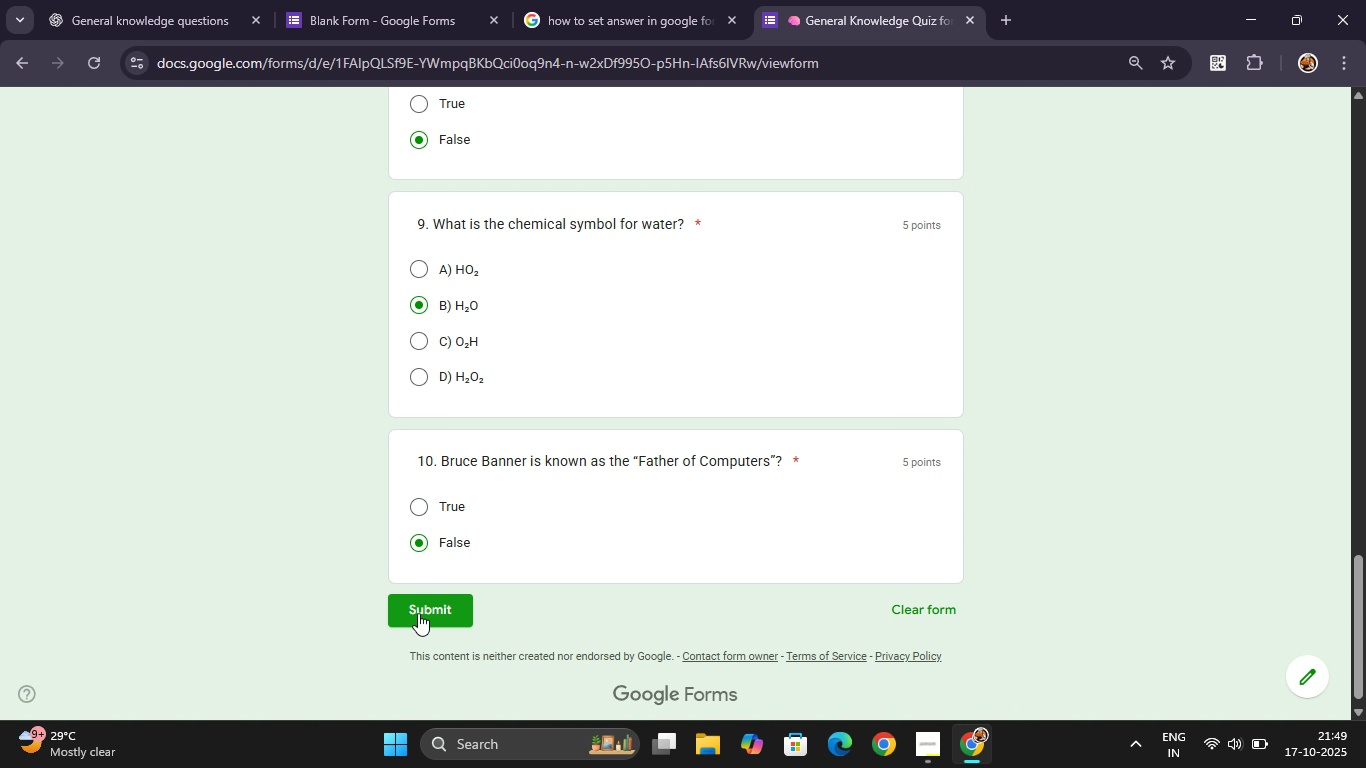 
left_click([418, 613])
 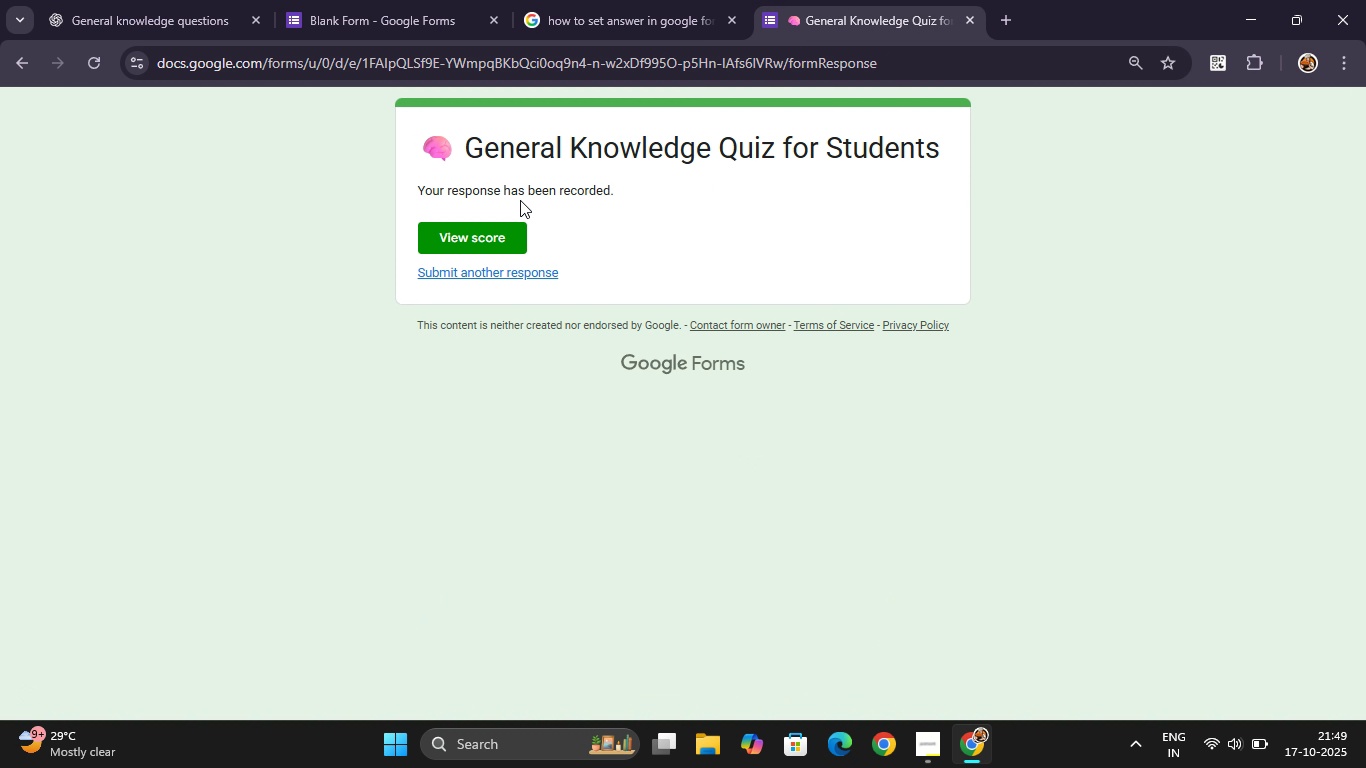 
left_click([495, 223])
 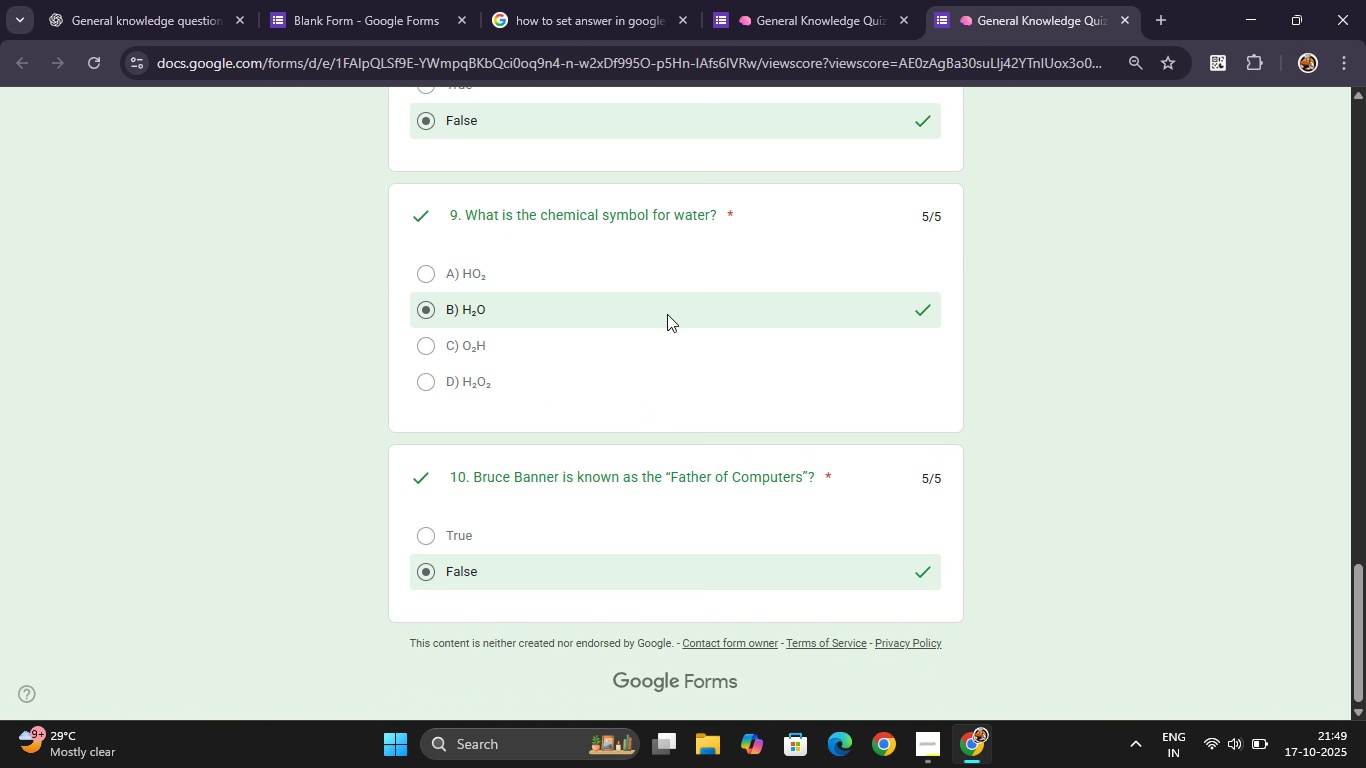 
left_click([850, 0])
 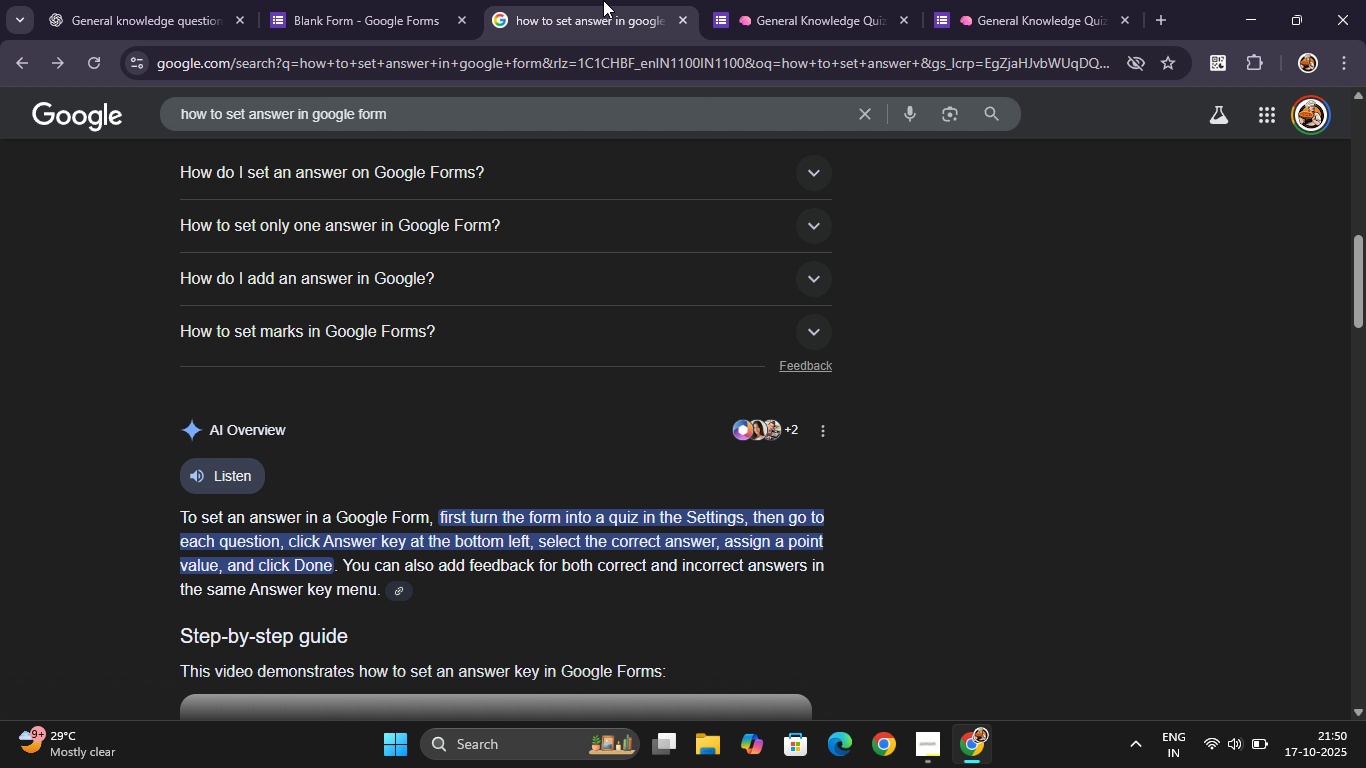 
left_click([603, 0])
 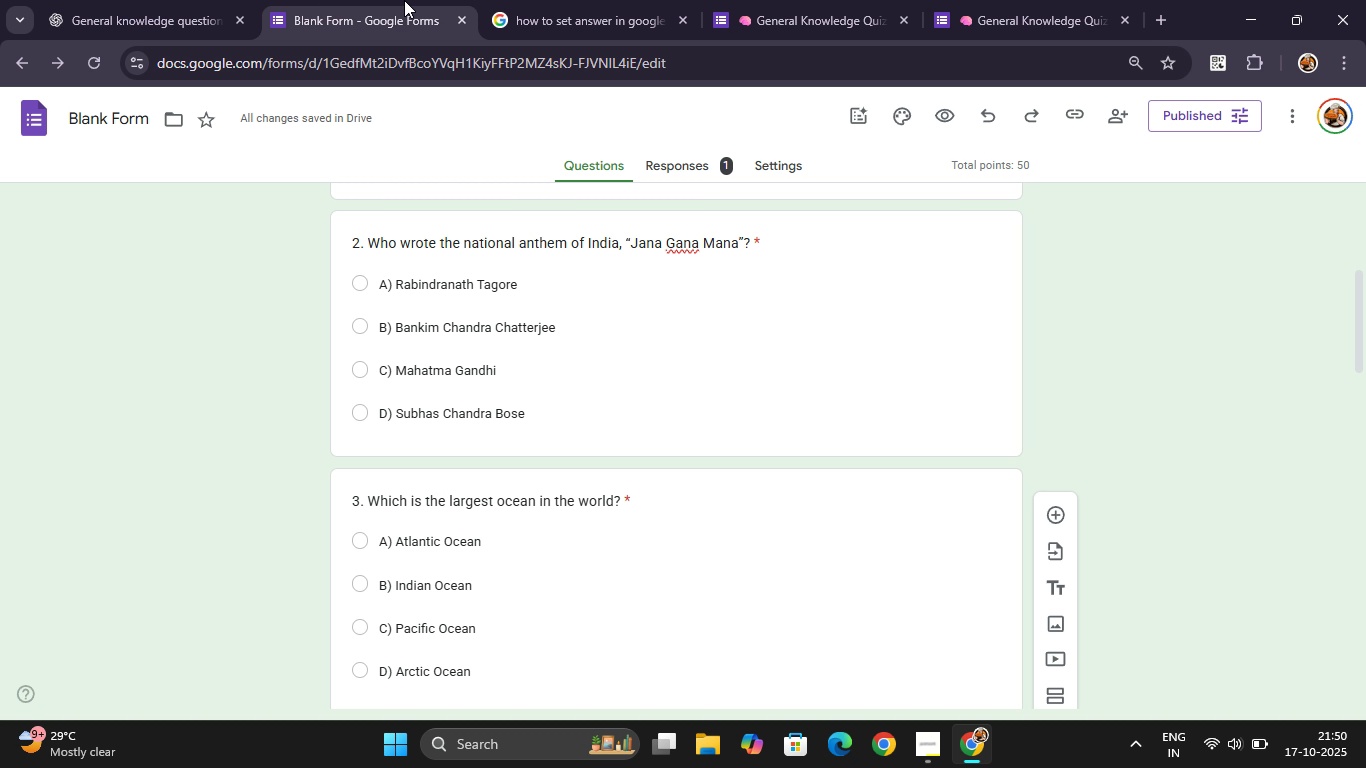 
left_click([404, 0])
 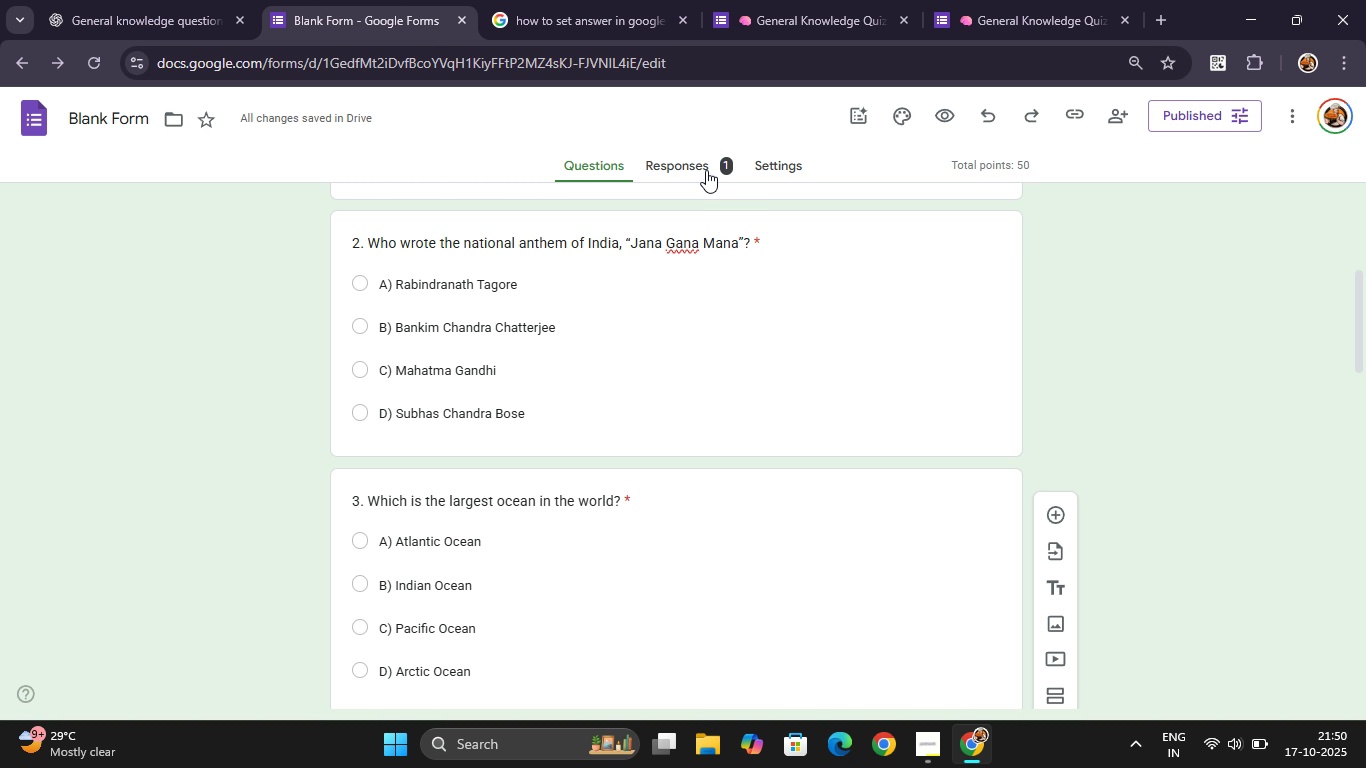 
left_click([706, 170])
 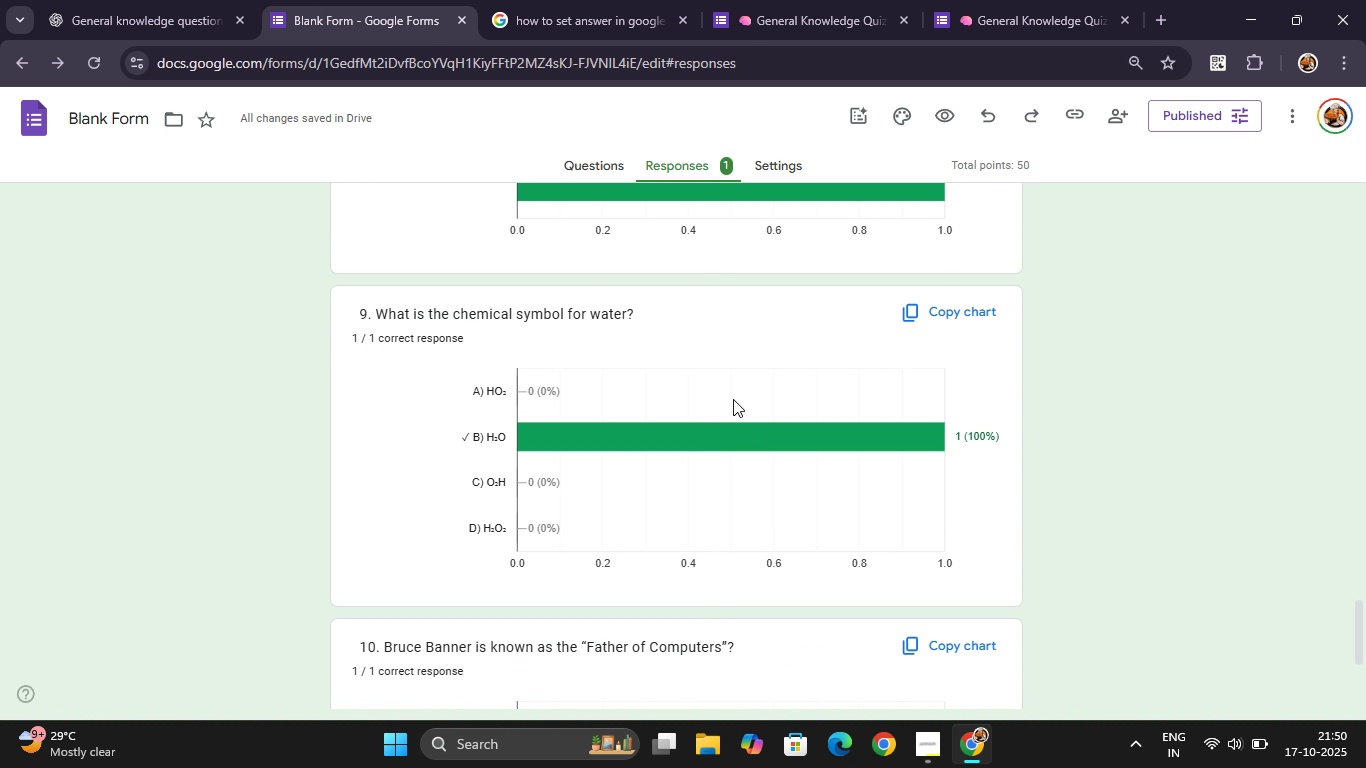 
wait(10.72)
 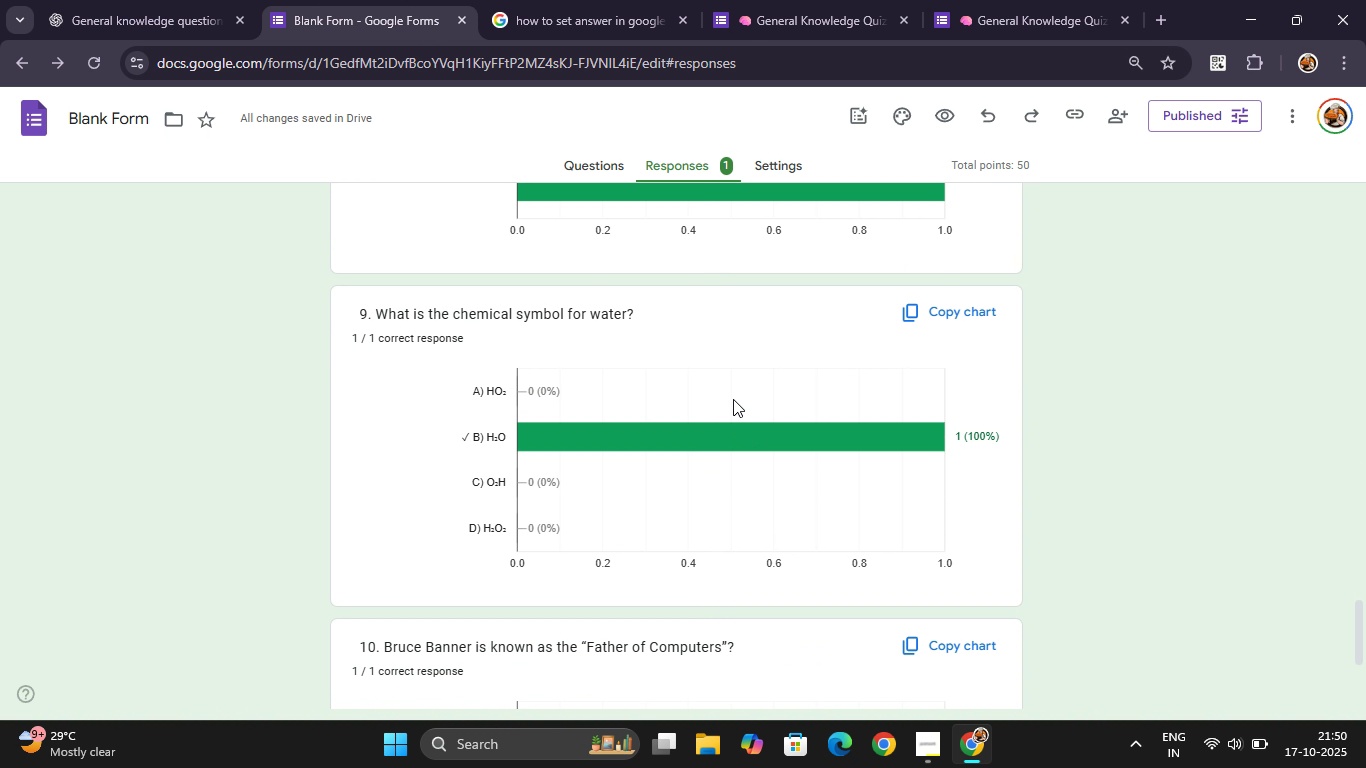 
left_click([829, 5])
 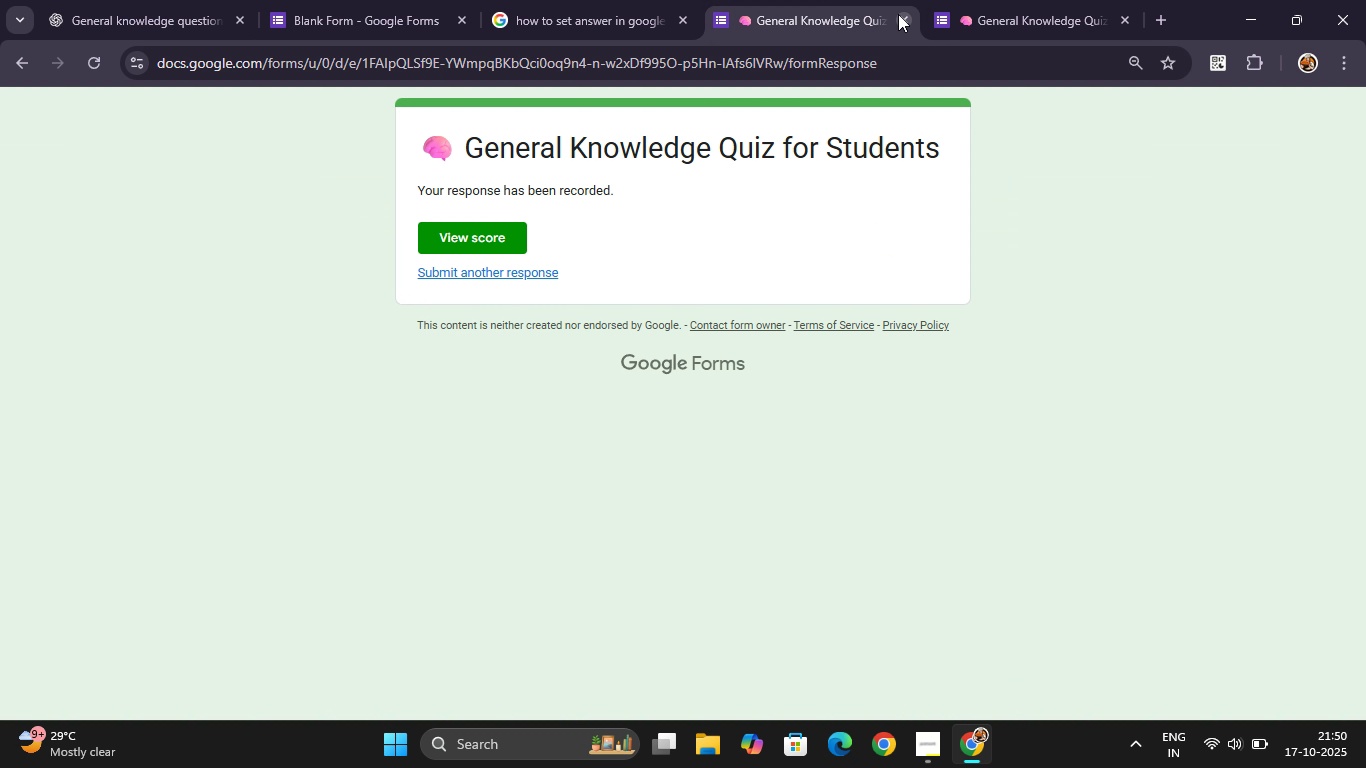 
left_click([898, 14])
 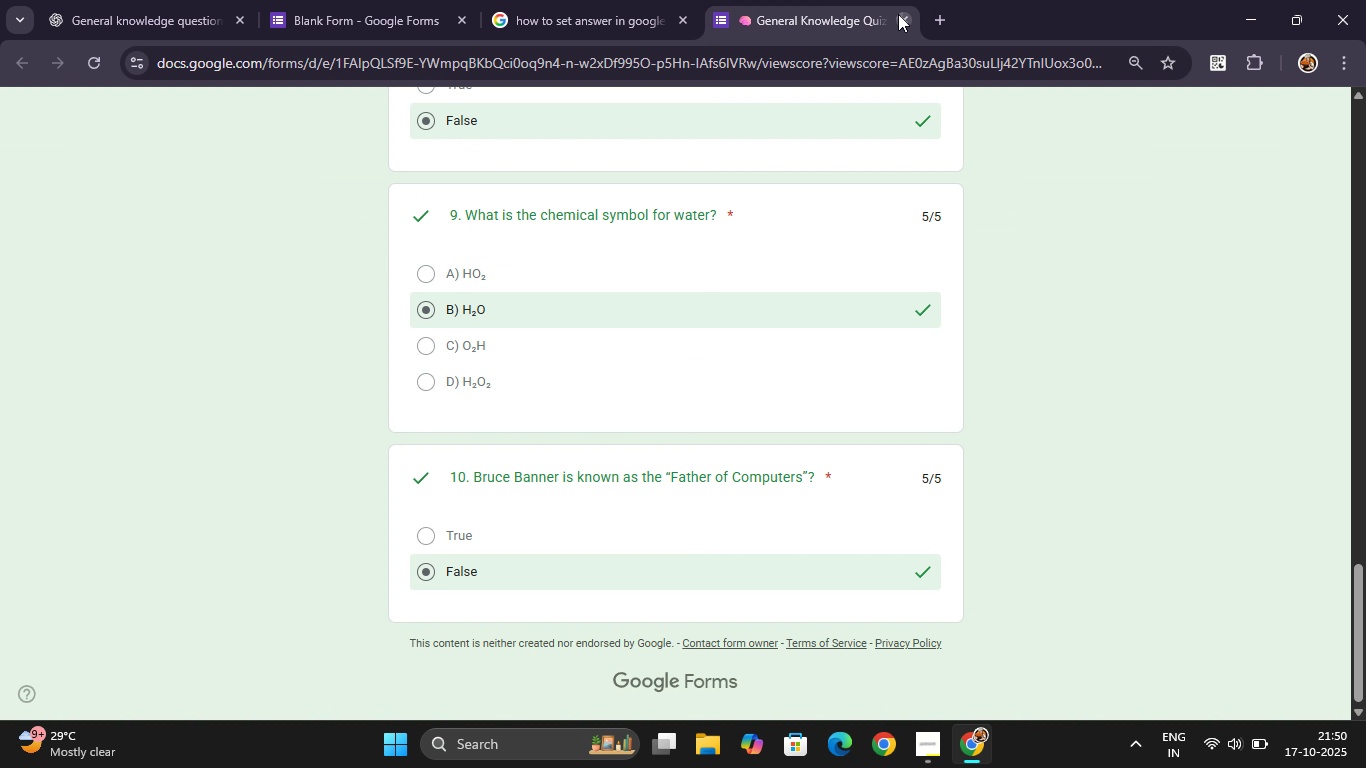 
left_click([898, 14])
 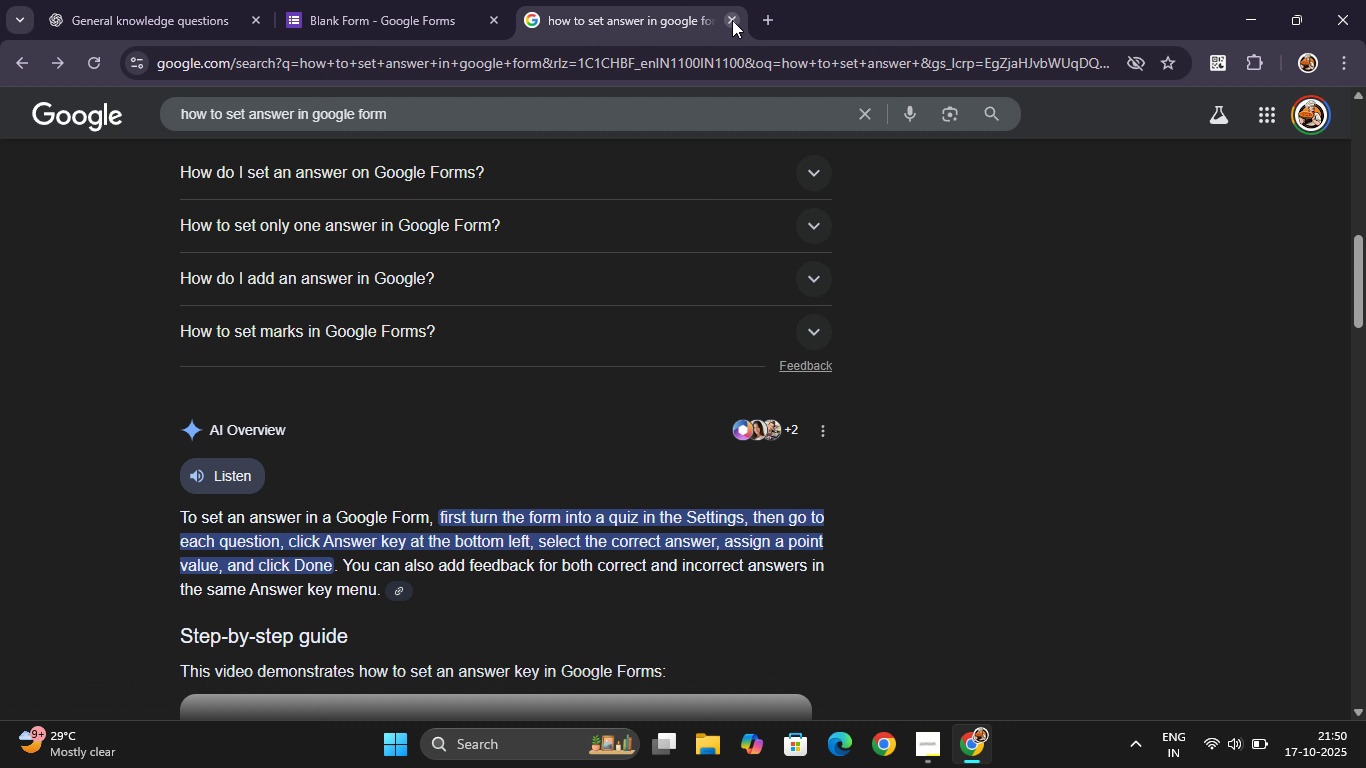 
left_click([732, 20])
 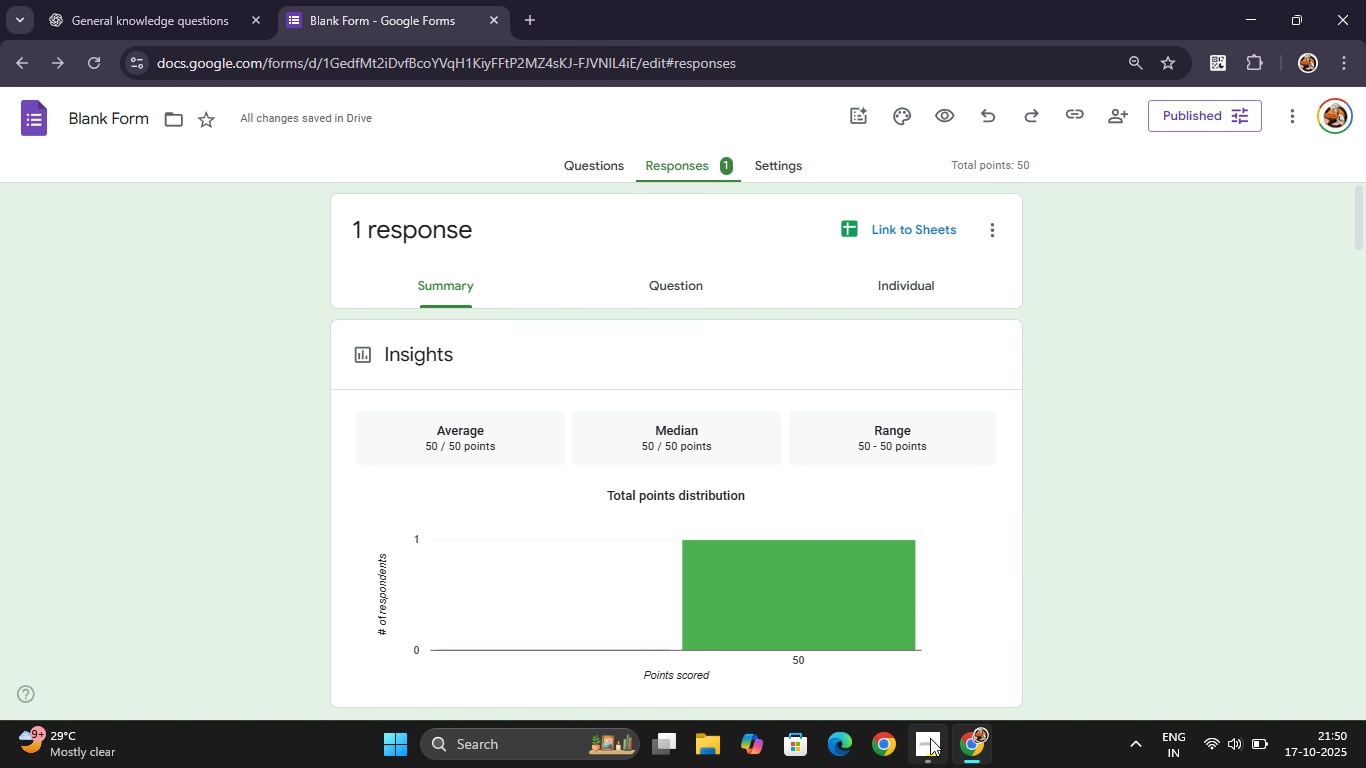 
left_click([930, 738])
 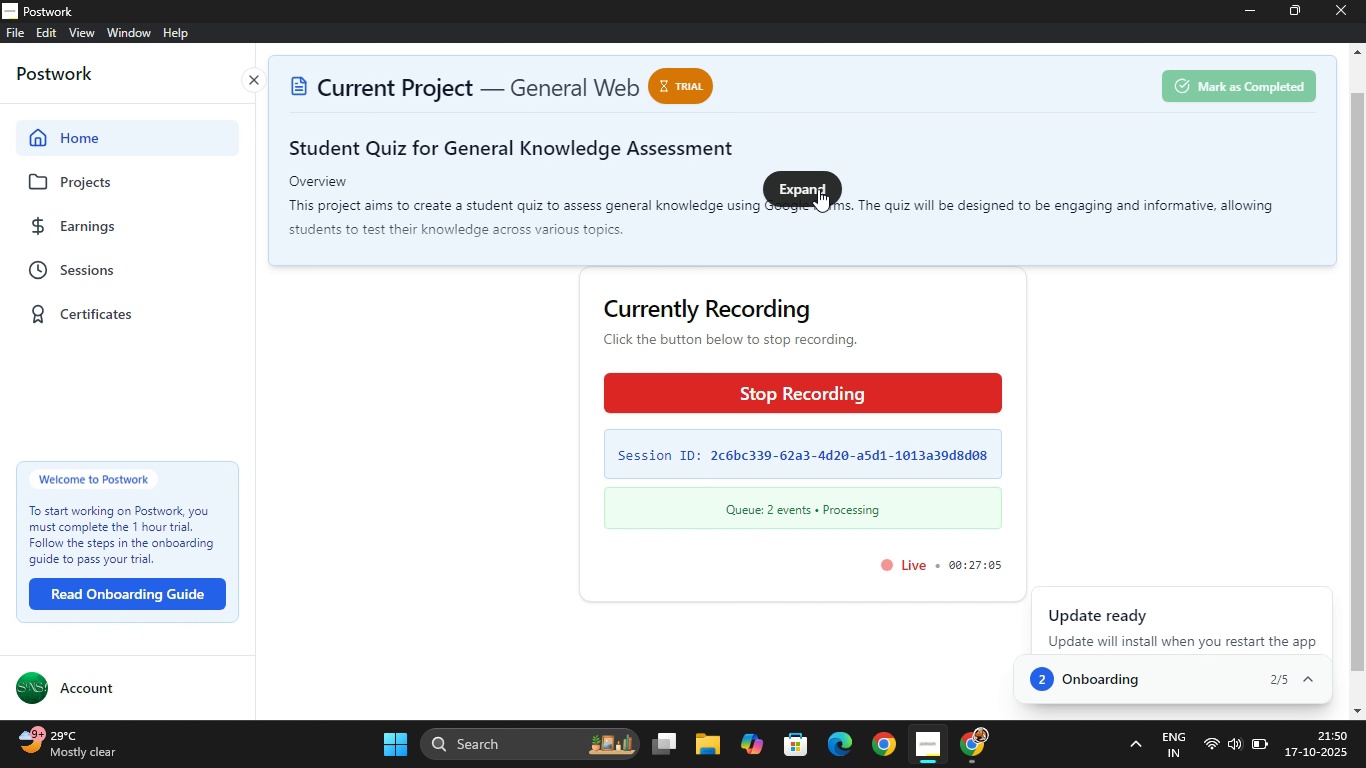 
wait(15.47)
 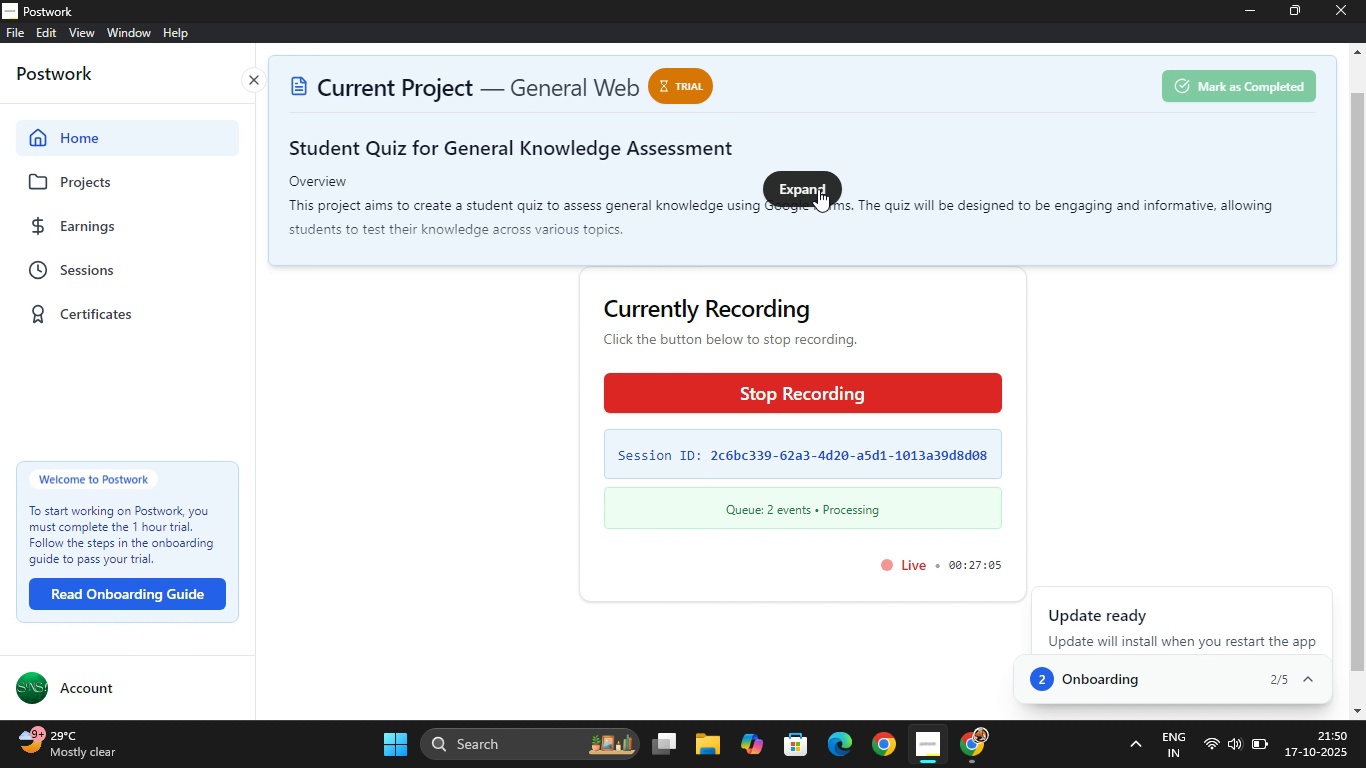 
left_click([980, 744])
 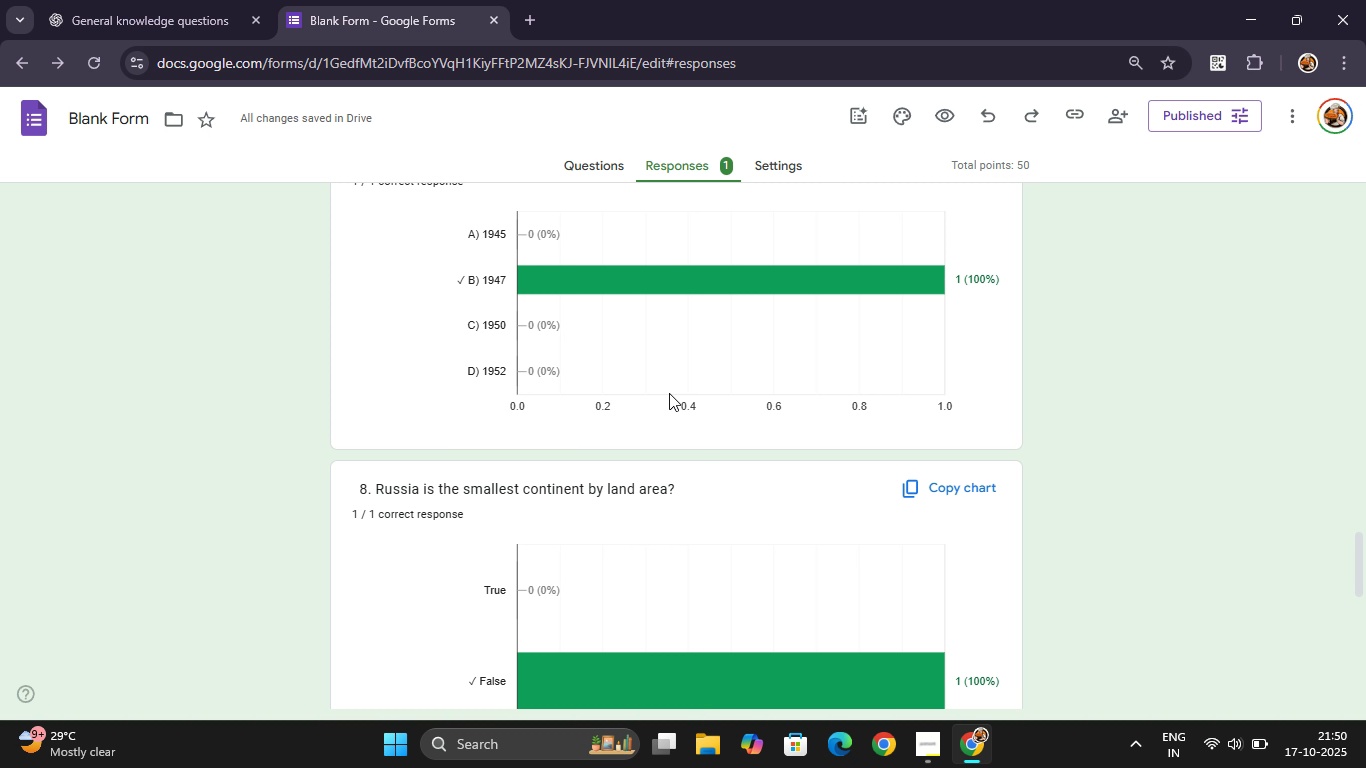 
wait(17.62)
 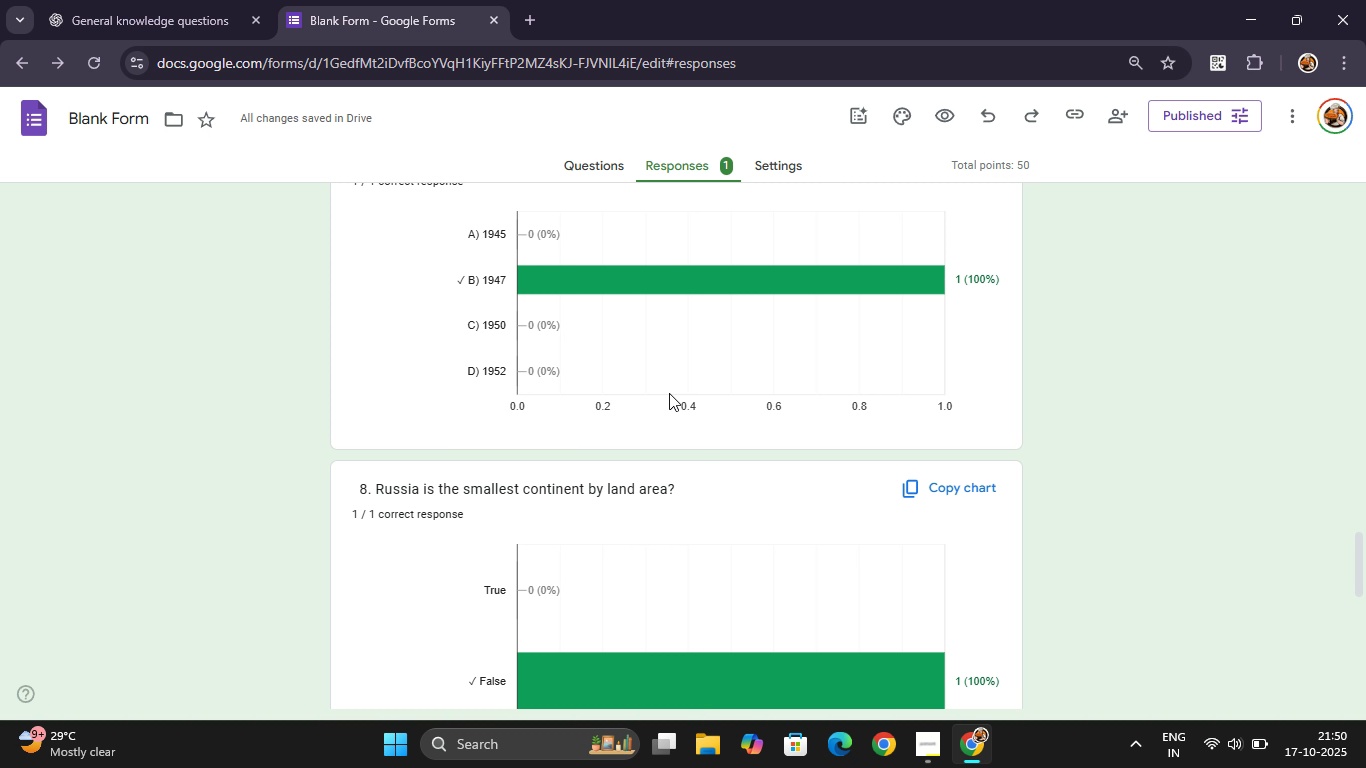 
left_click([933, 748])